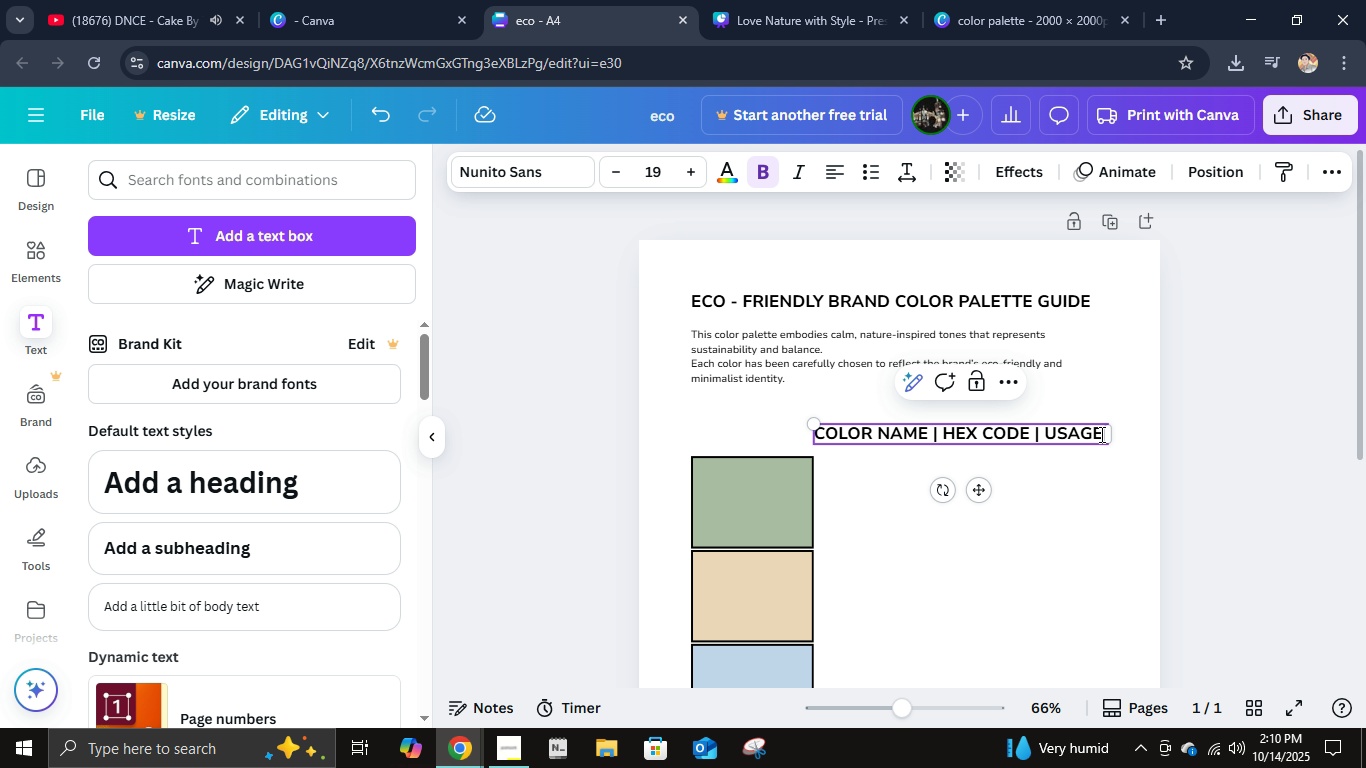 
left_click([1100, 434])
 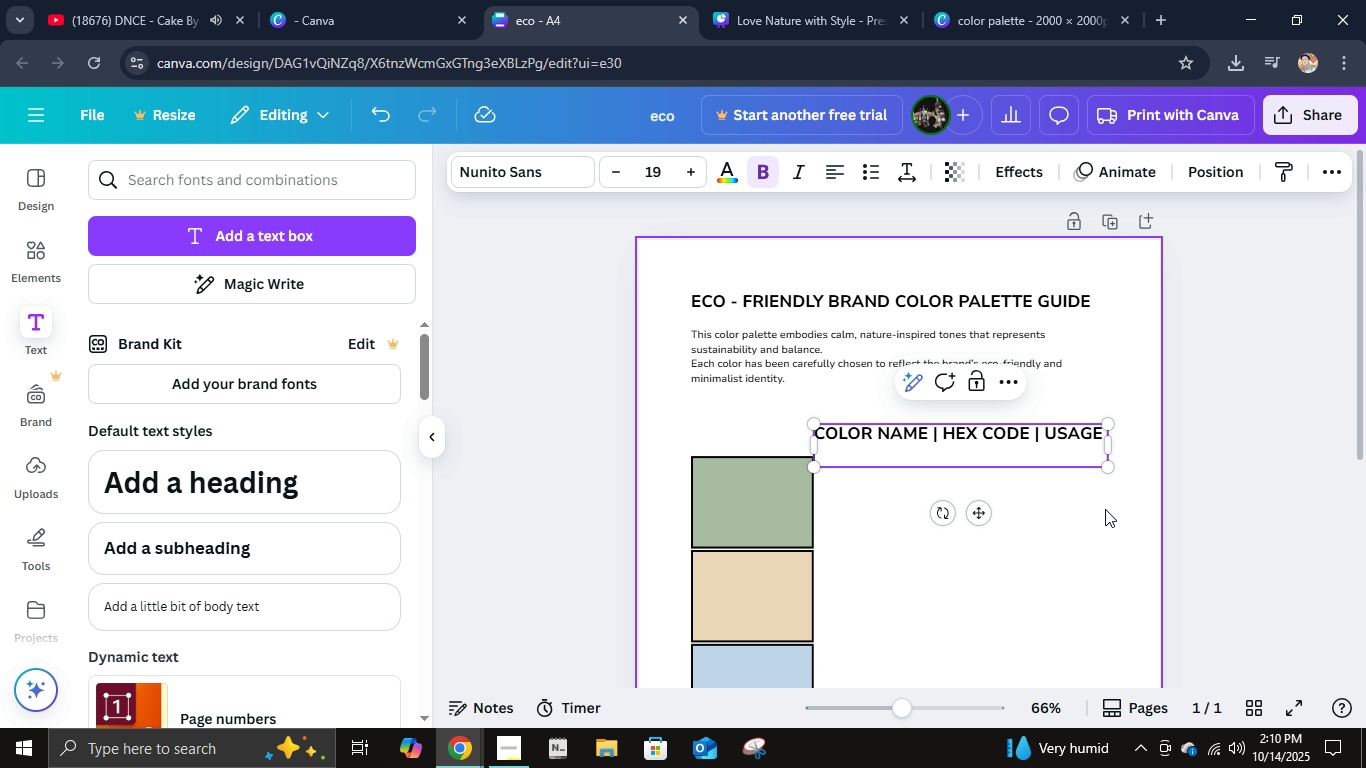 
key(NumpadEnter)
 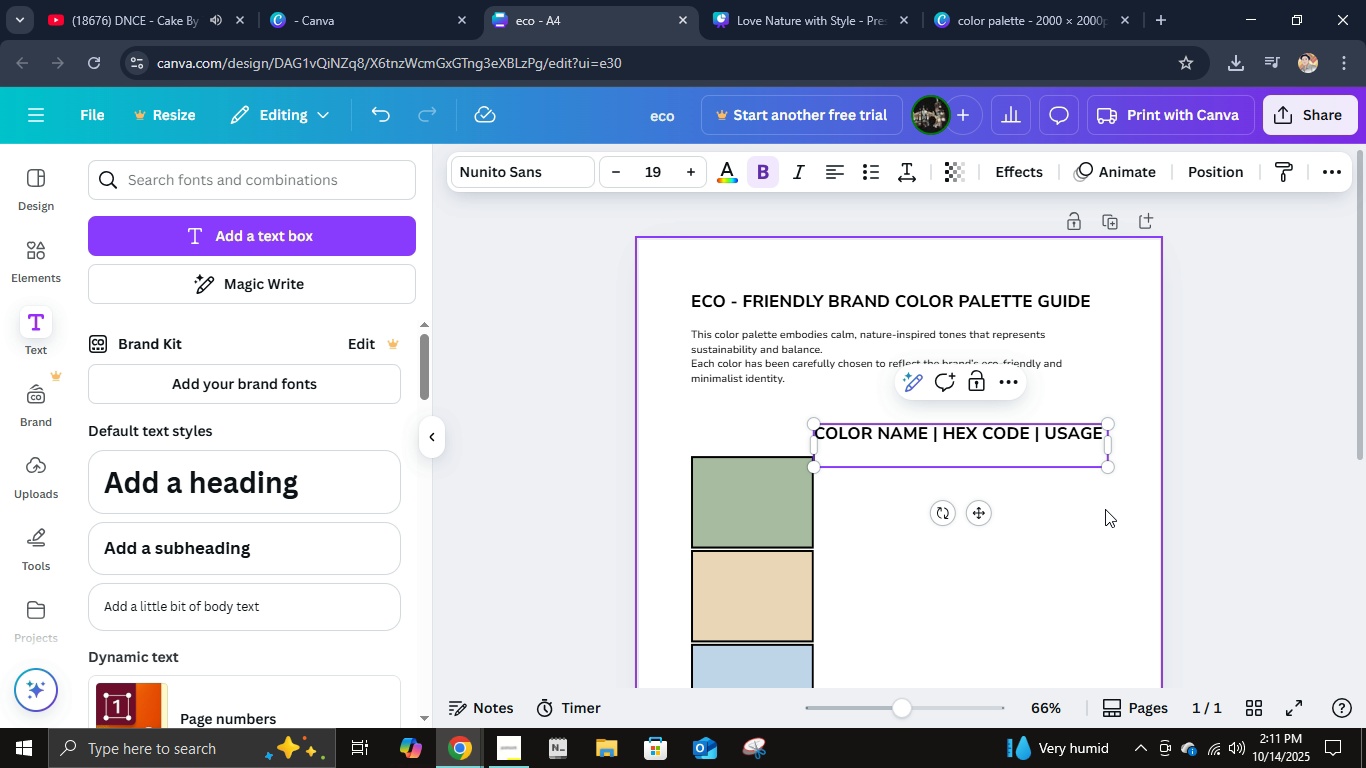 
key(NumpadEnter)
 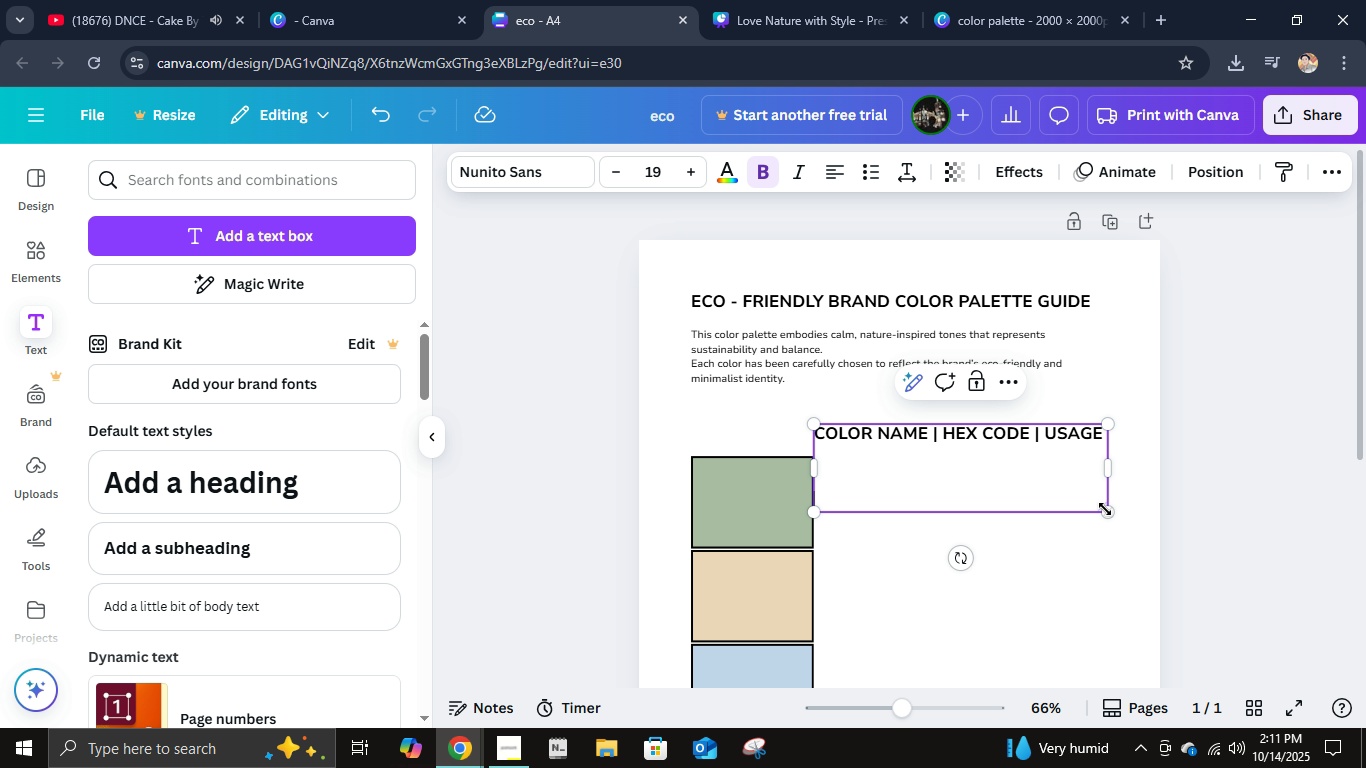 
key(NumpadEnter)
 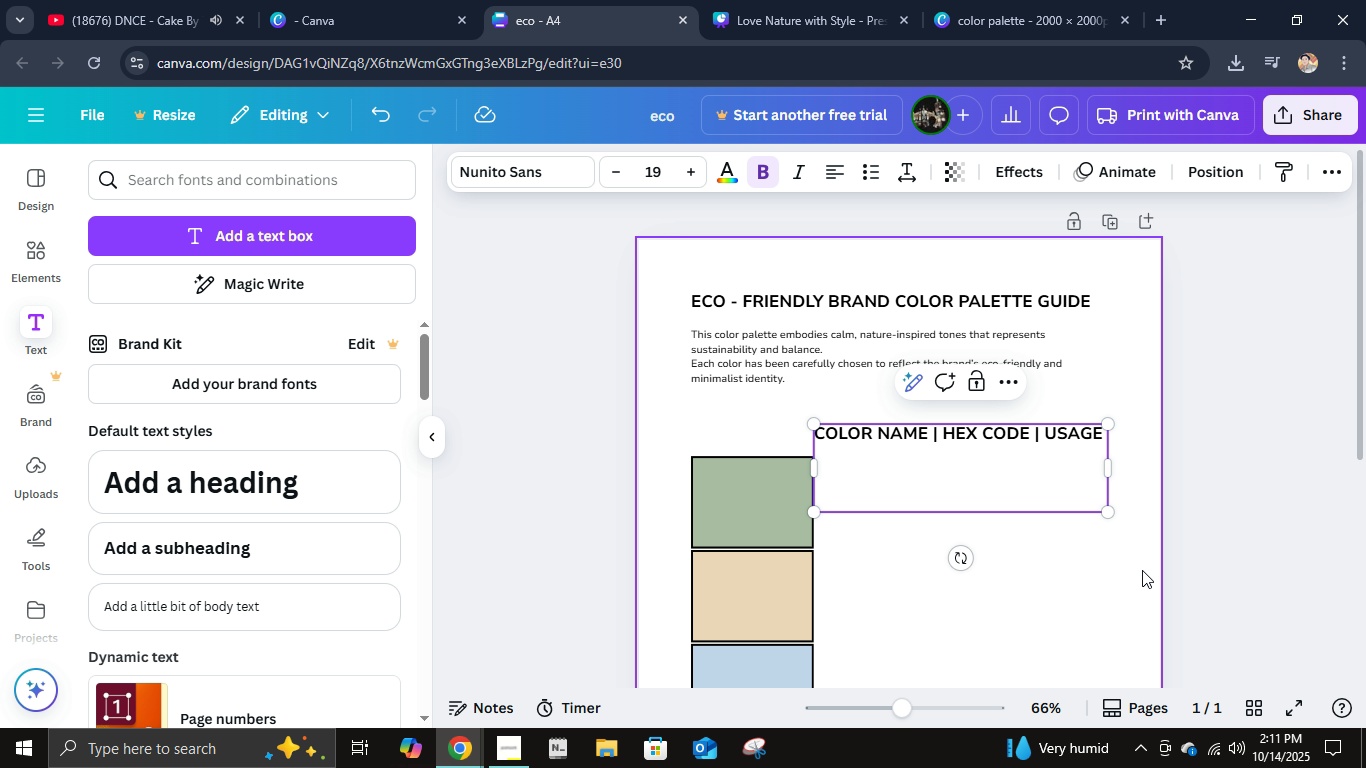 
key(Delete)
 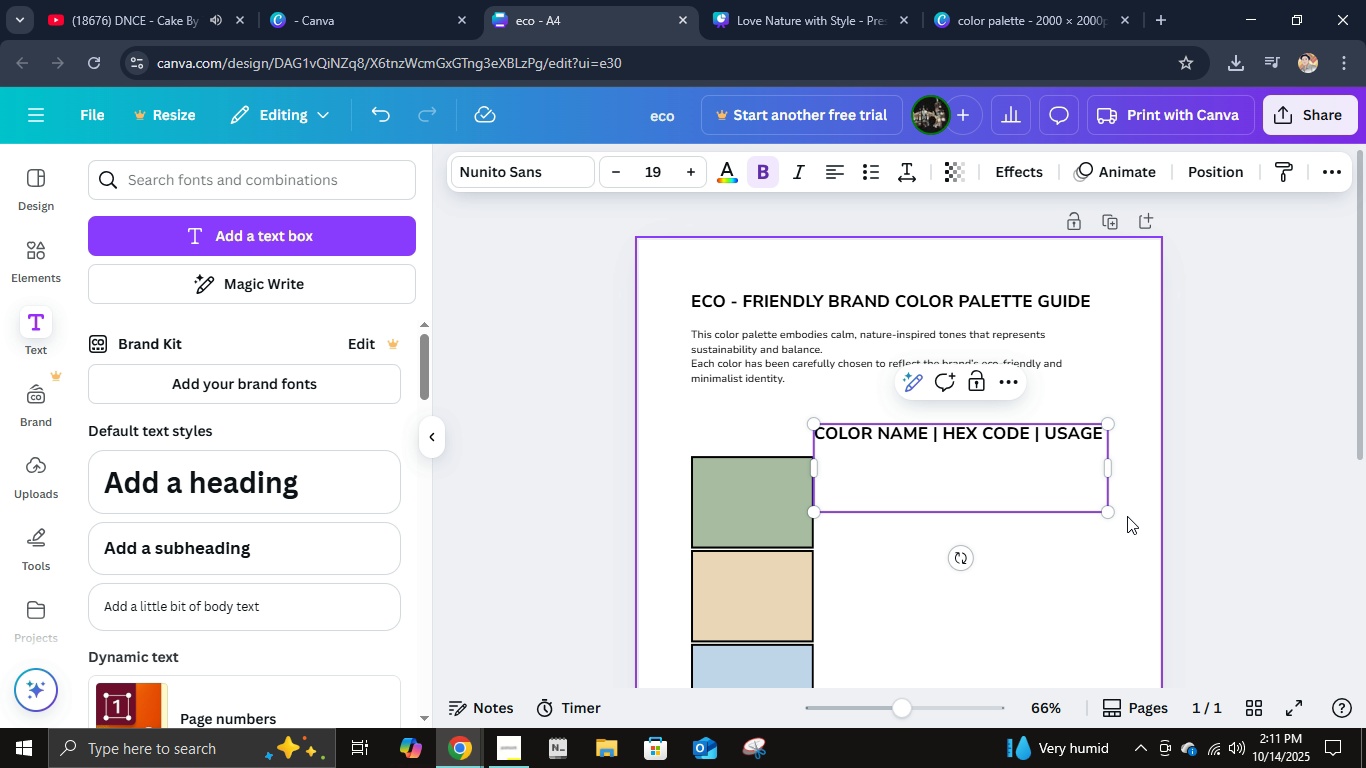 
left_click([1127, 516])
 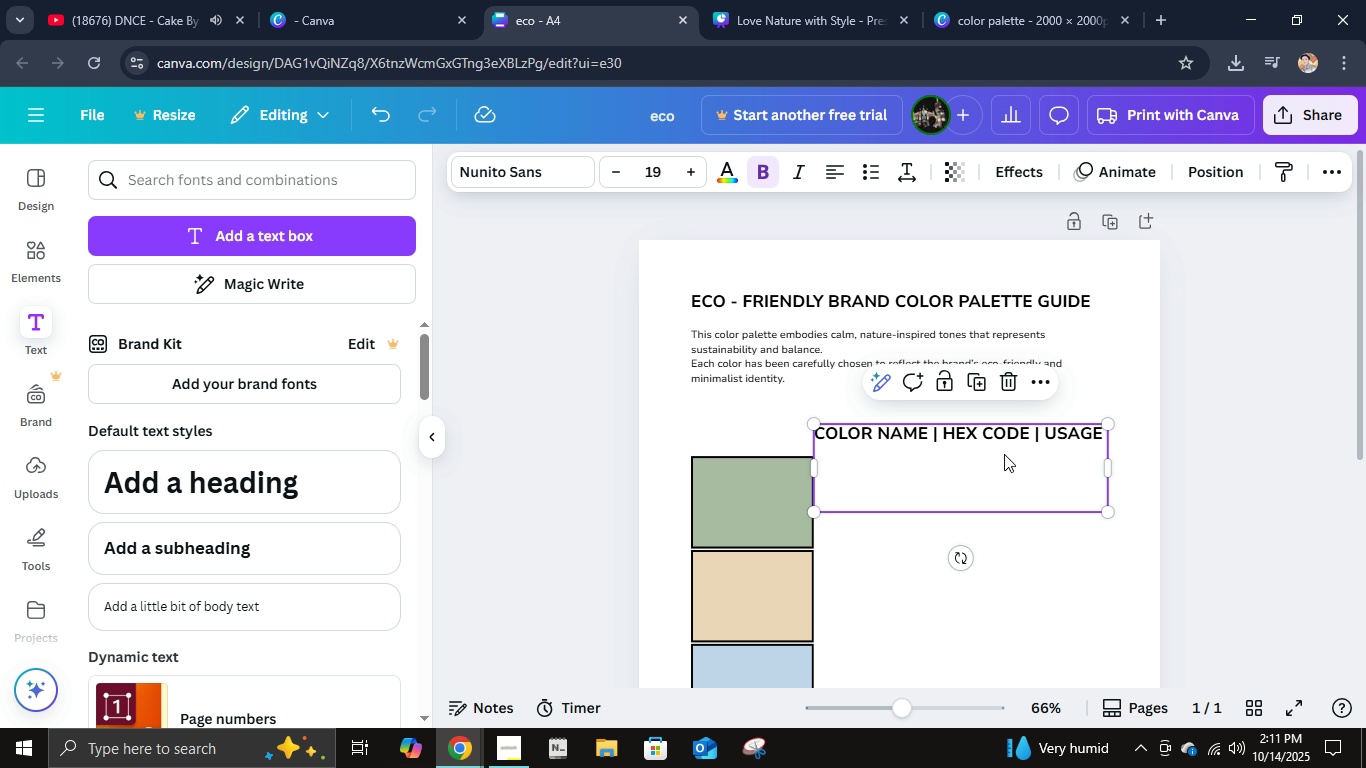 
left_click([1004, 454])
 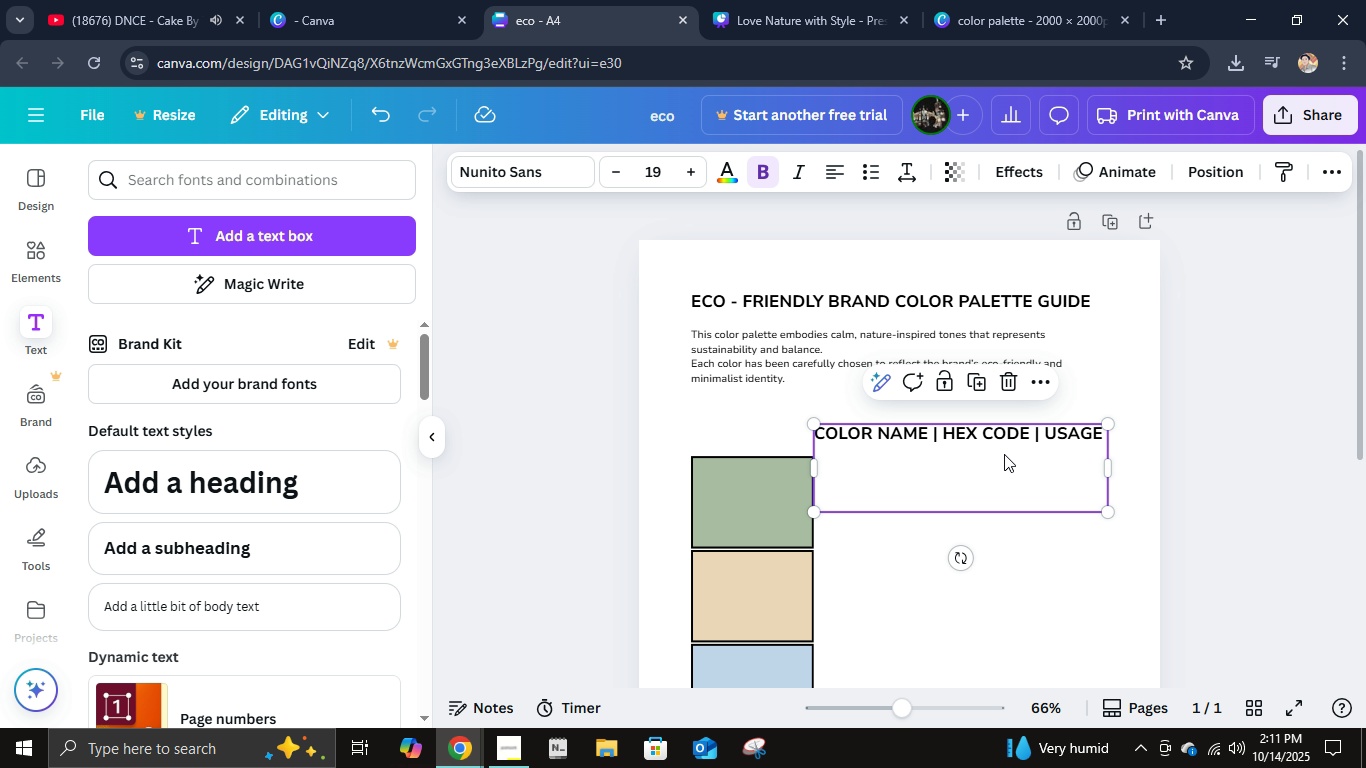 
key(Delete)
 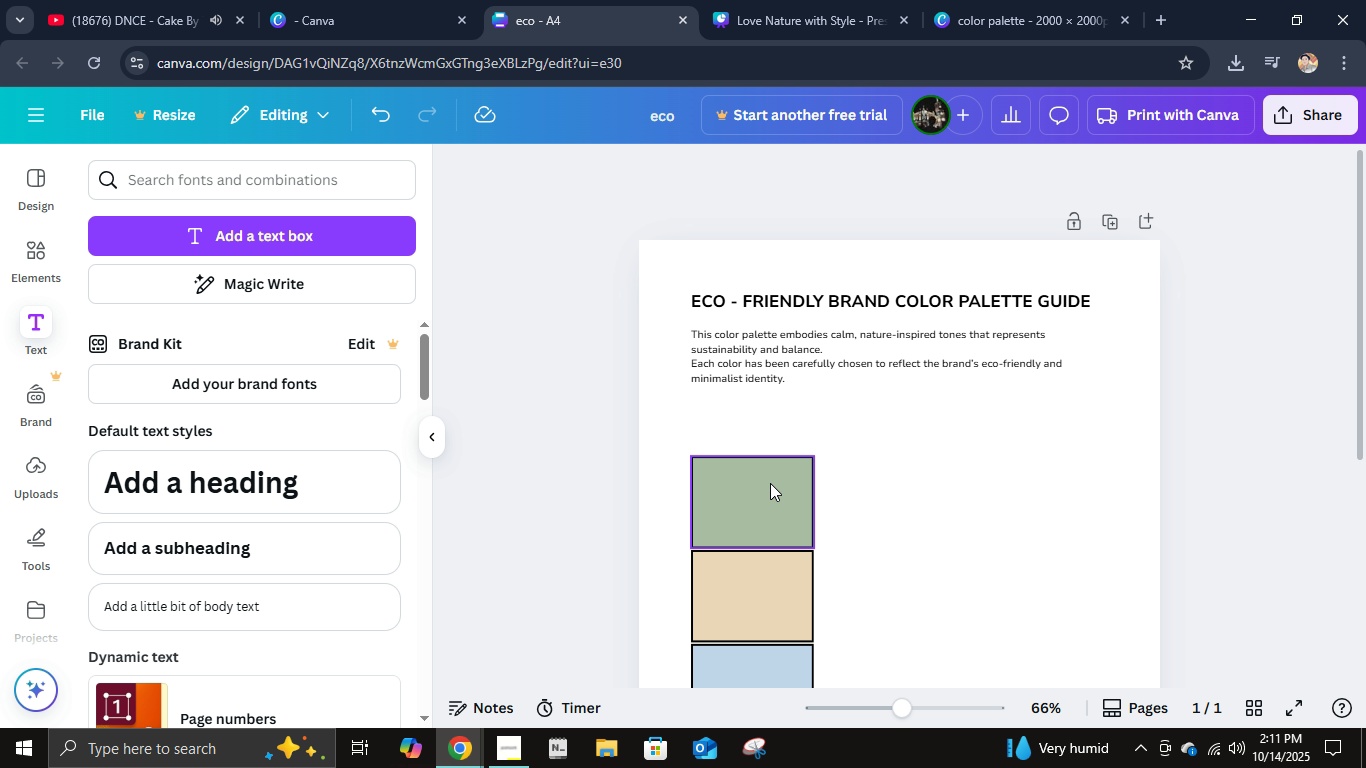 
left_click([770, 483])
 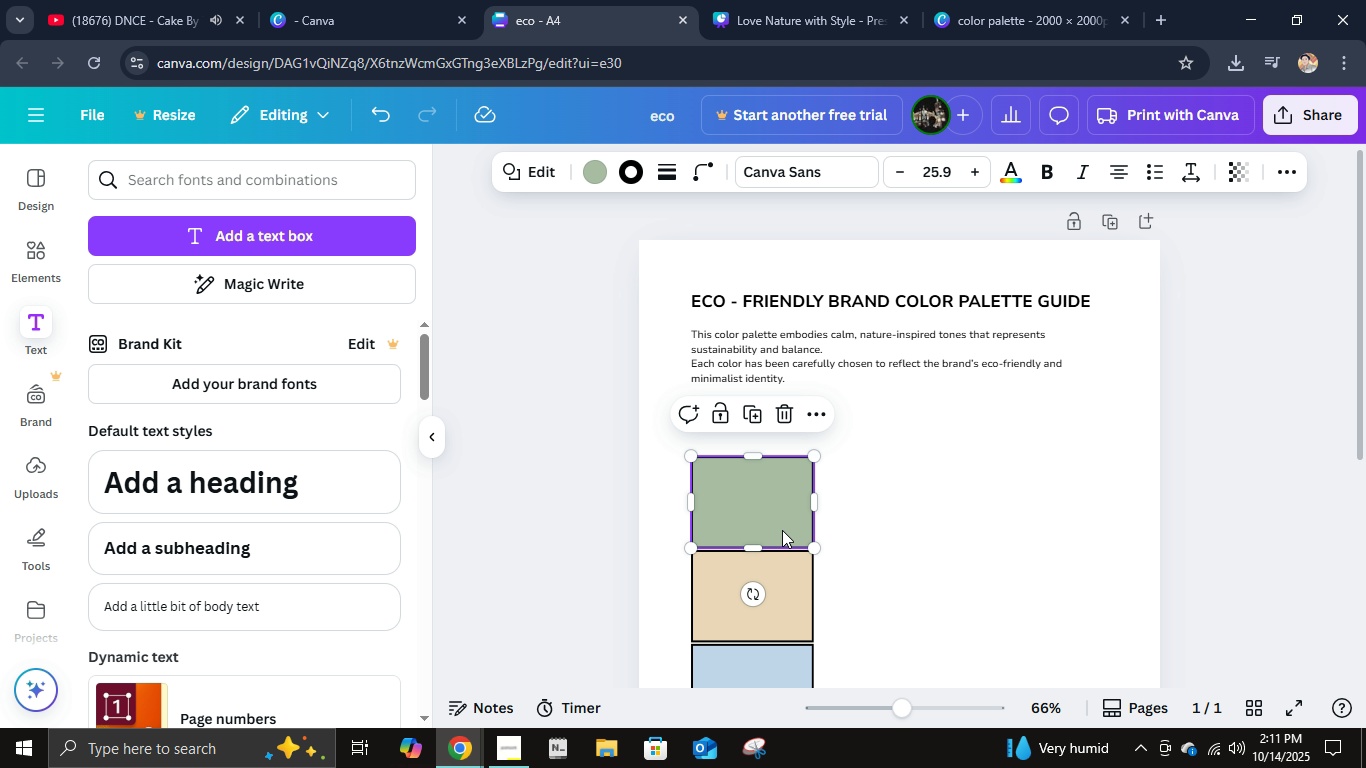 
scroll: coordinate [783, 531], scroll_direction: down, amount: 2.0
 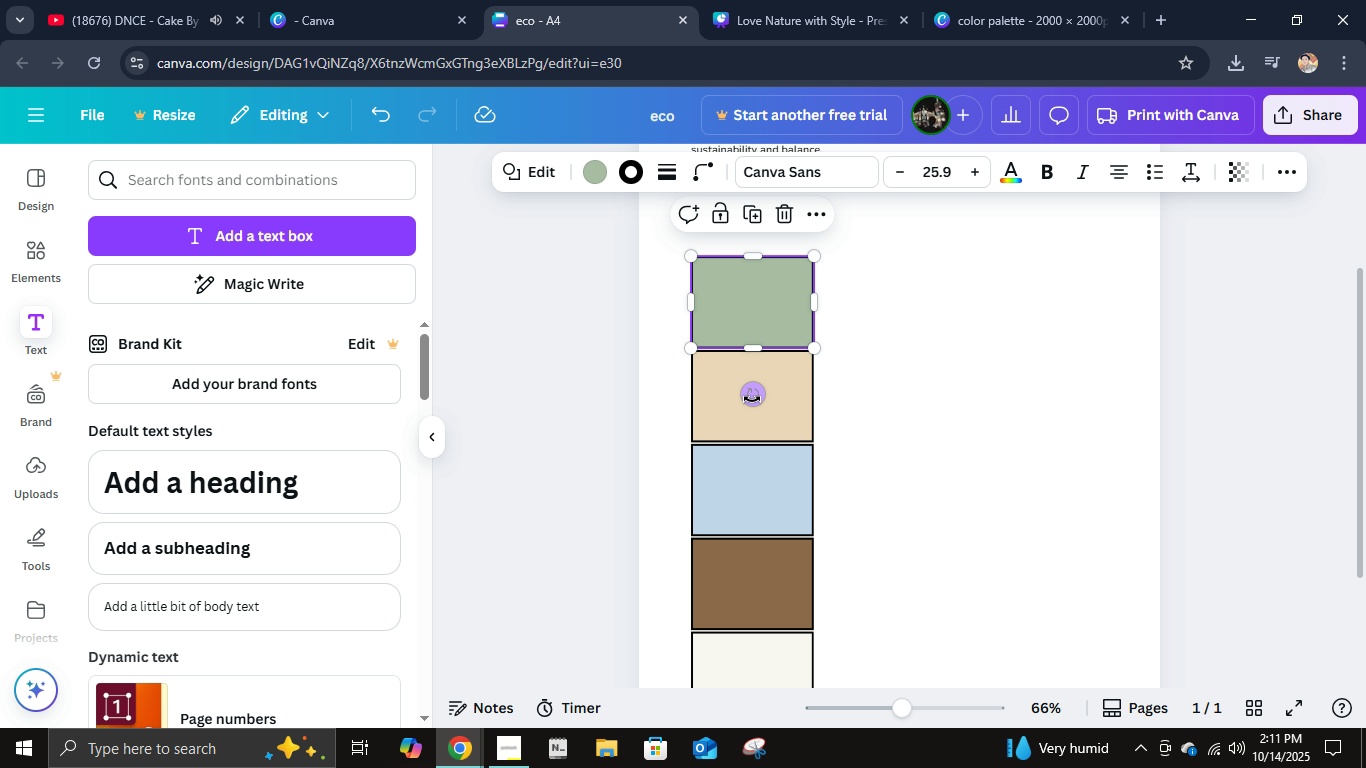 
hold_key(key=ControlLeft, duration=1.14)
left_click([788, 423])
 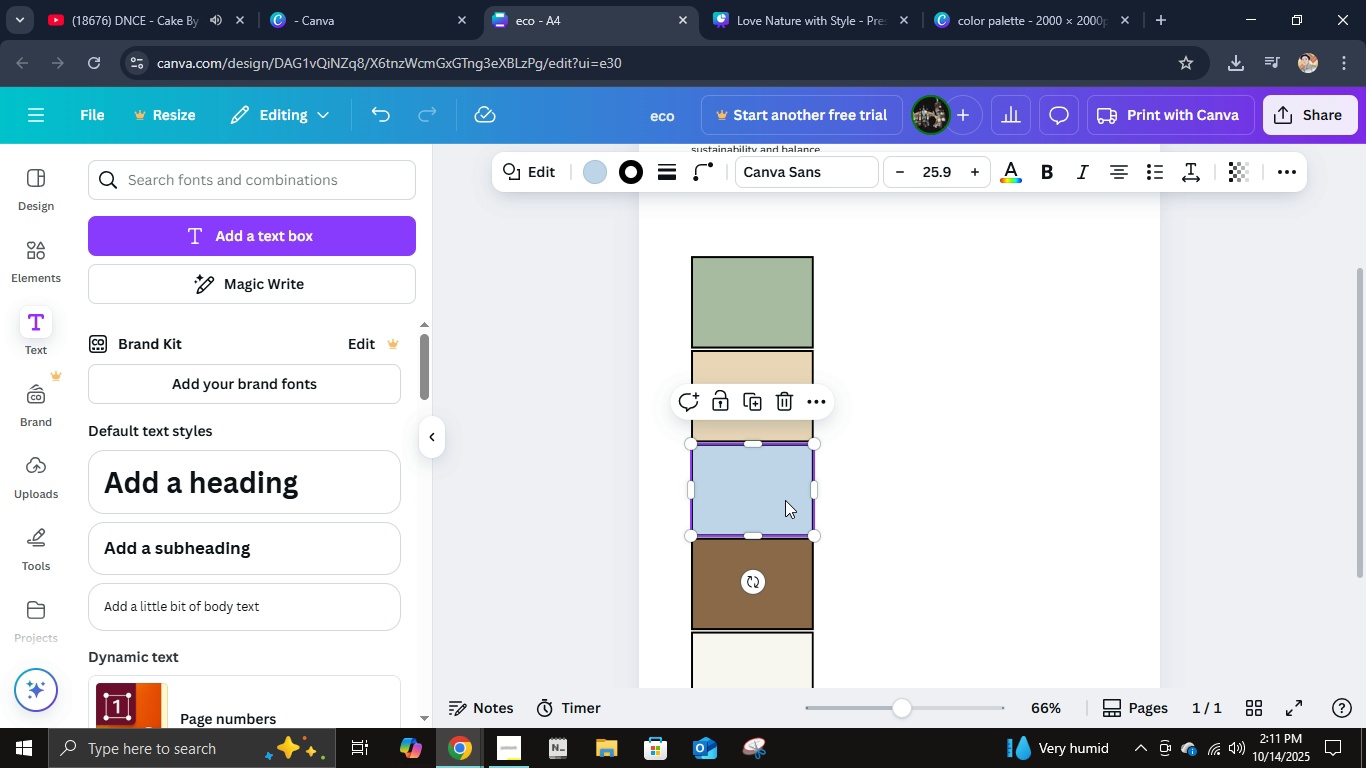 
double_click([785, 500])
 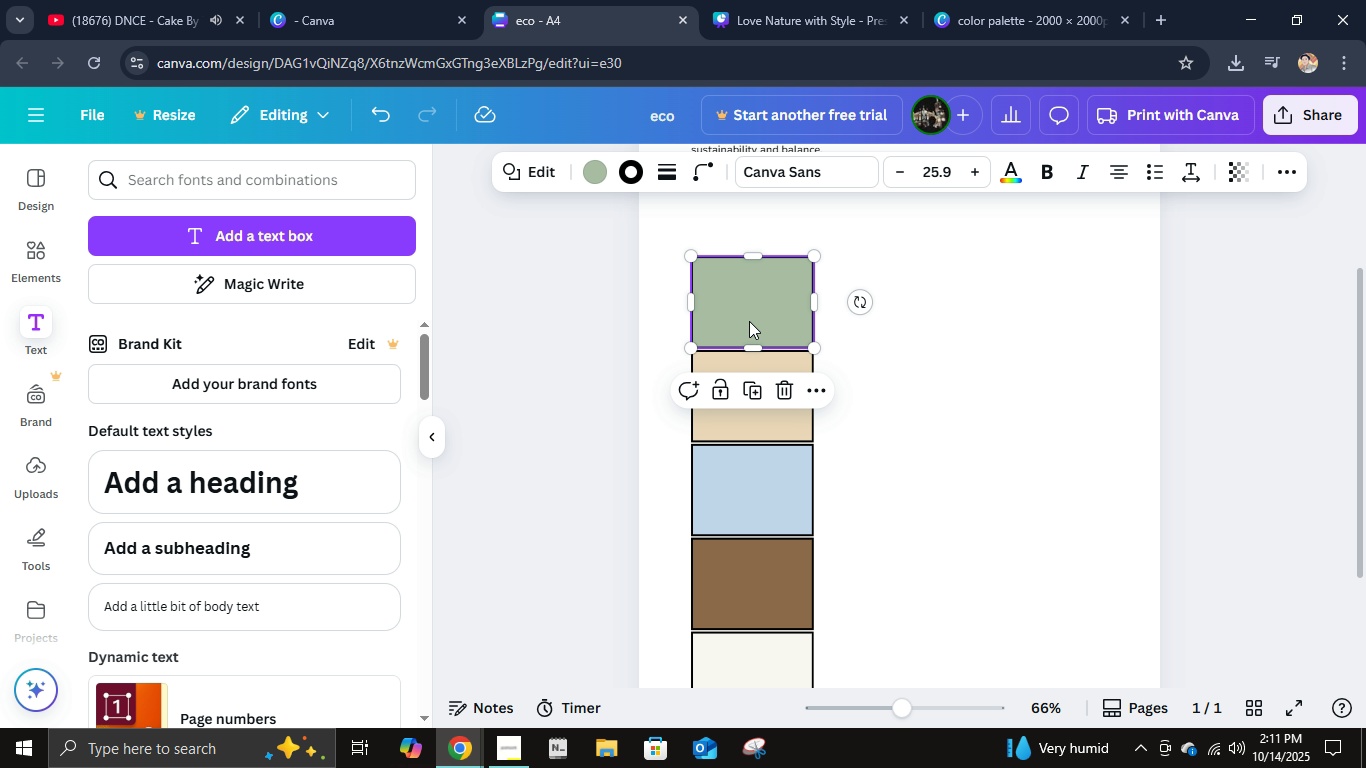 
left_click([749, 321])
 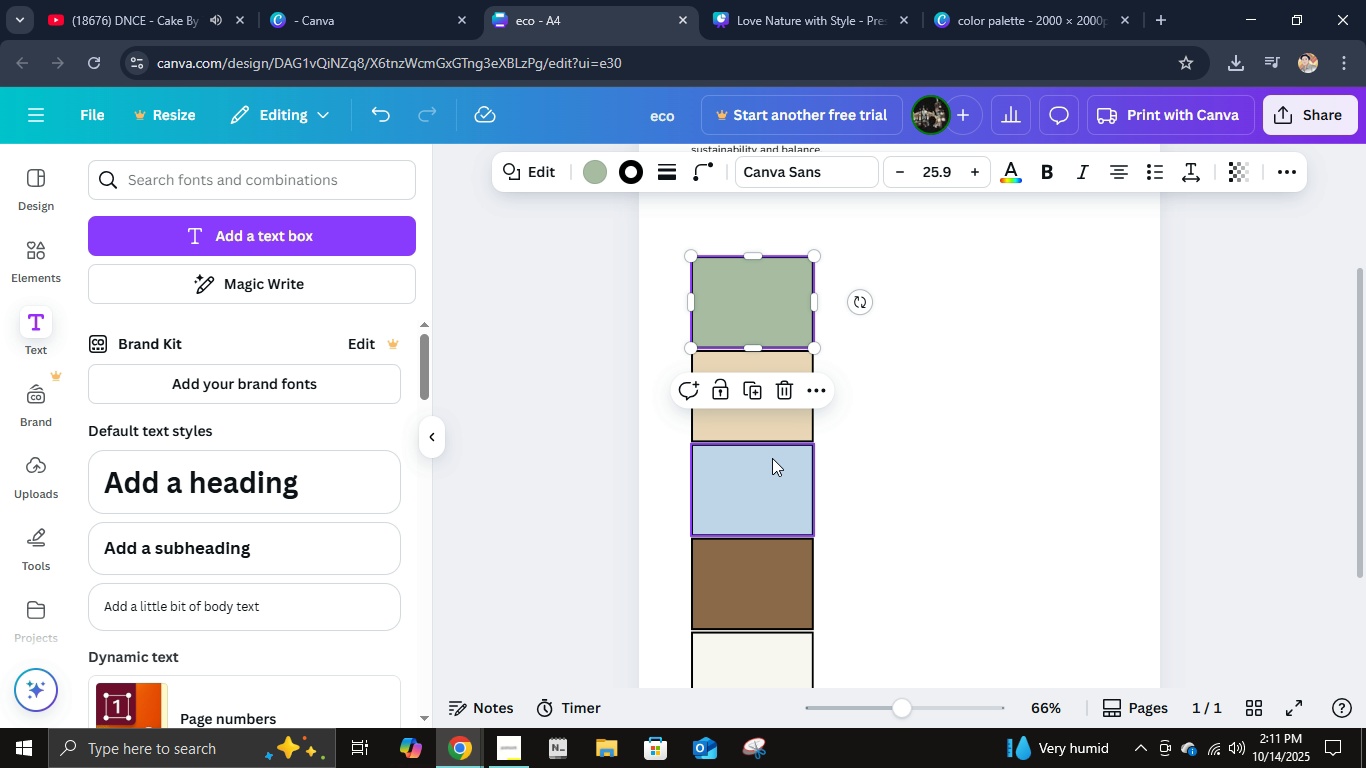 
hold_key(key=ShiftLeft, duration=1.16)
left_click([774, 429])
 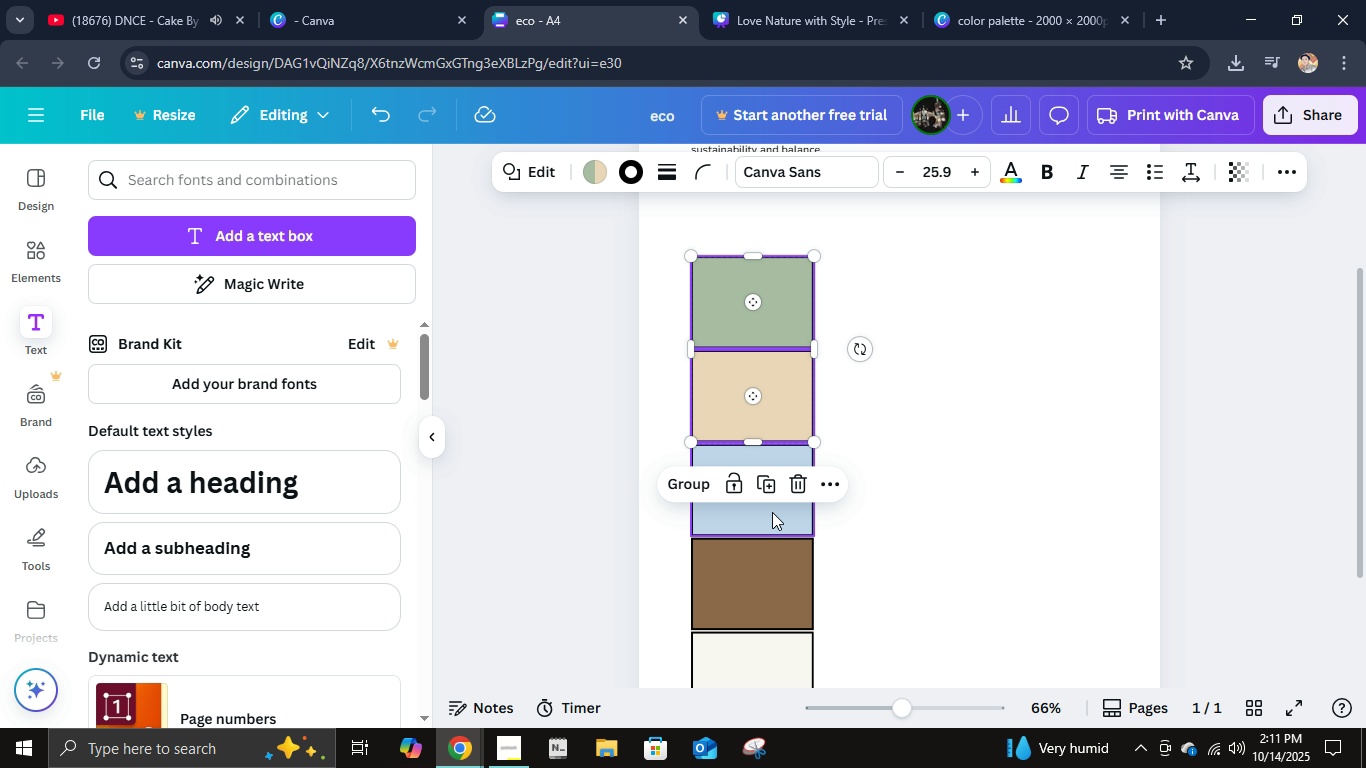 
double_click([772, 512])
 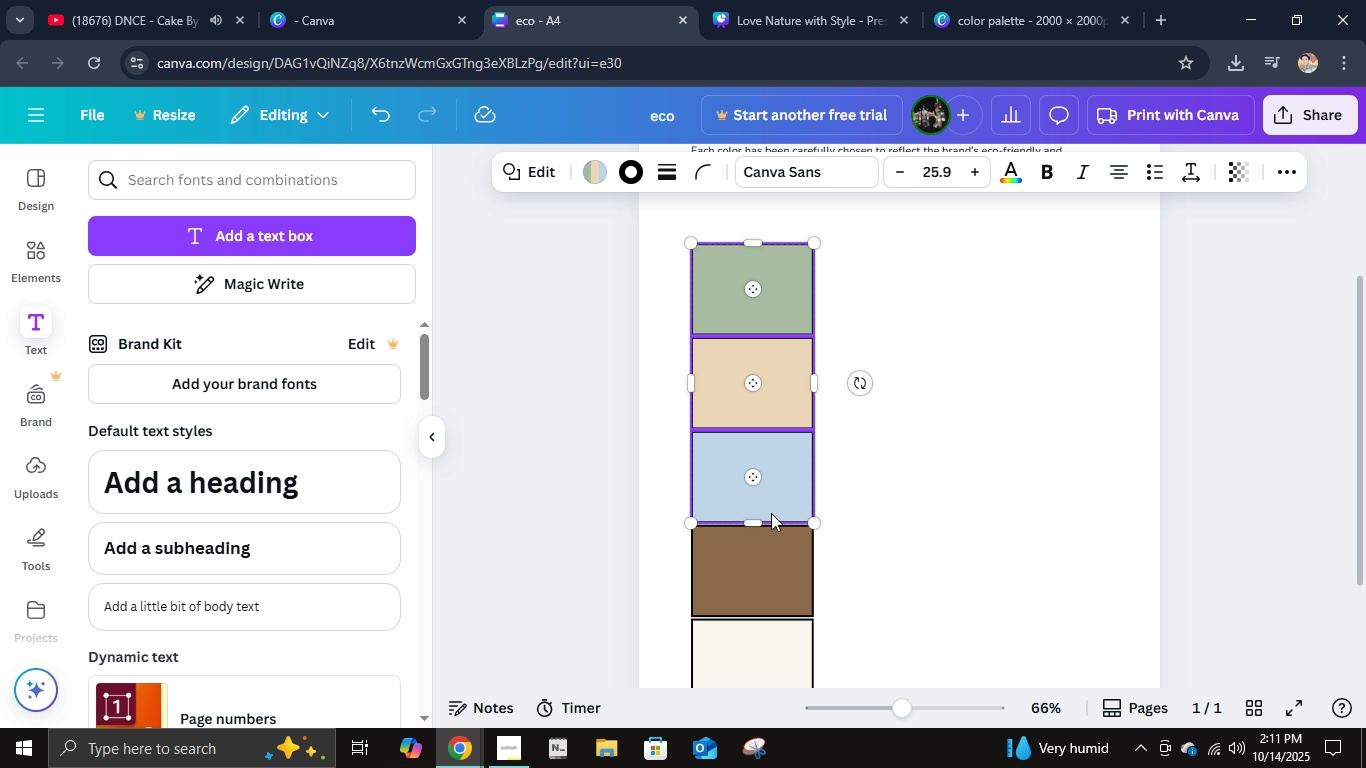 
scroll: coordinate [771, 513], scroll_direction: down, amount: 2.0
 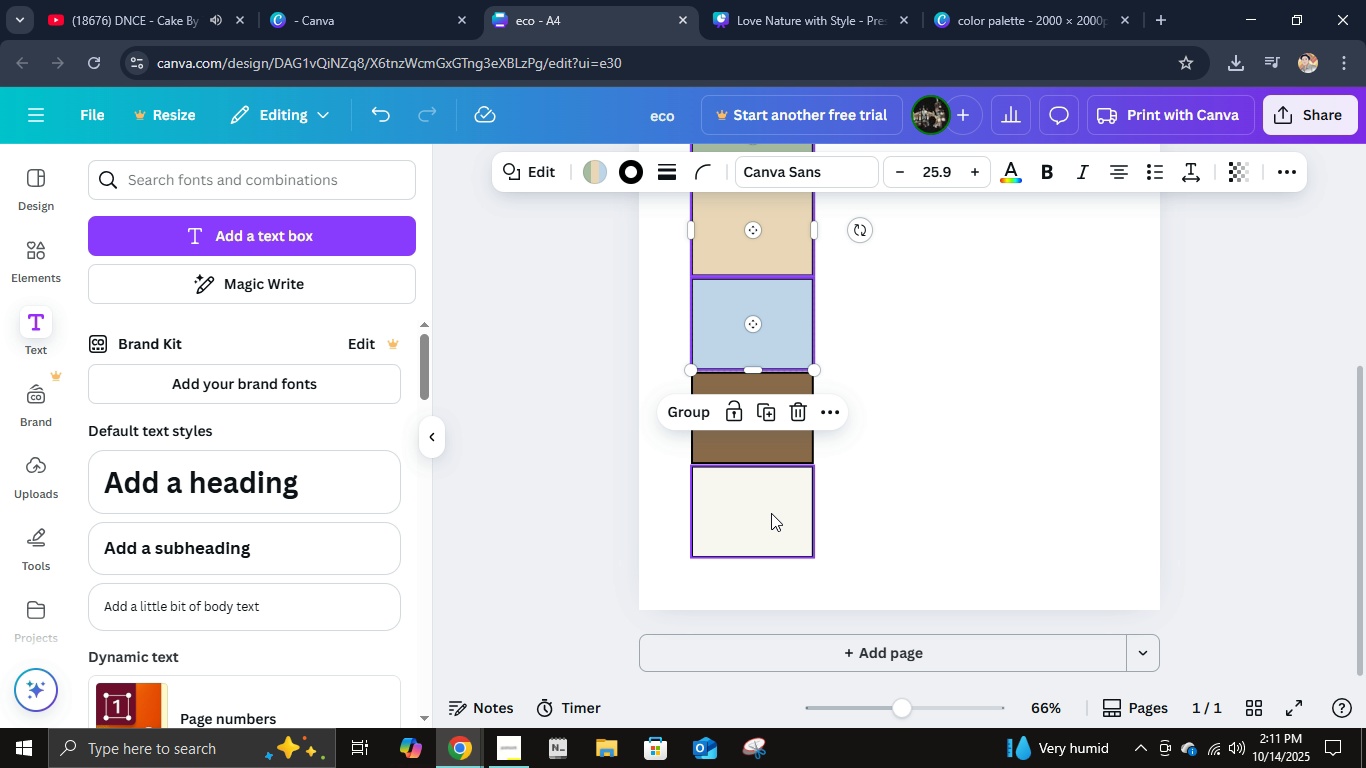 
hold_key(key=ShiftLeft, duration=0.91)
left_click([771, 519])
 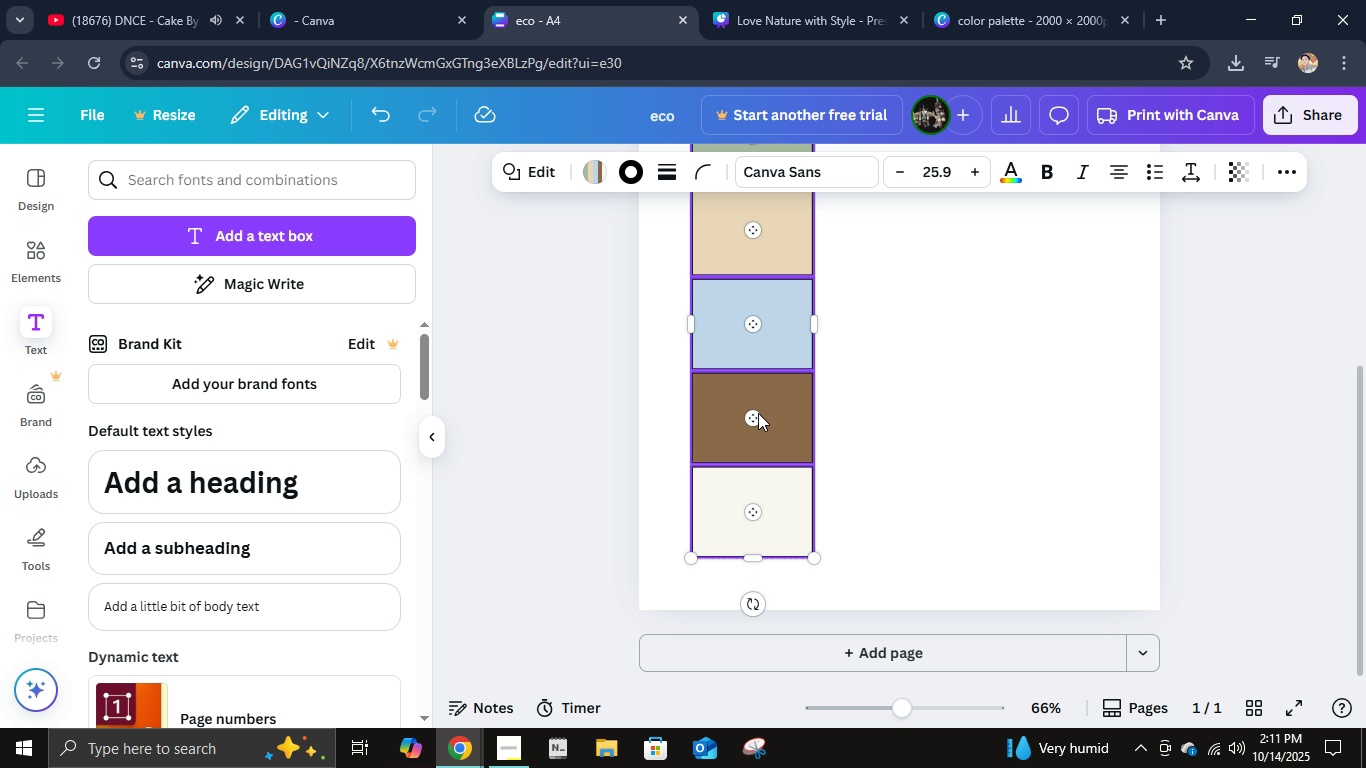 
double_click([758, 413])
 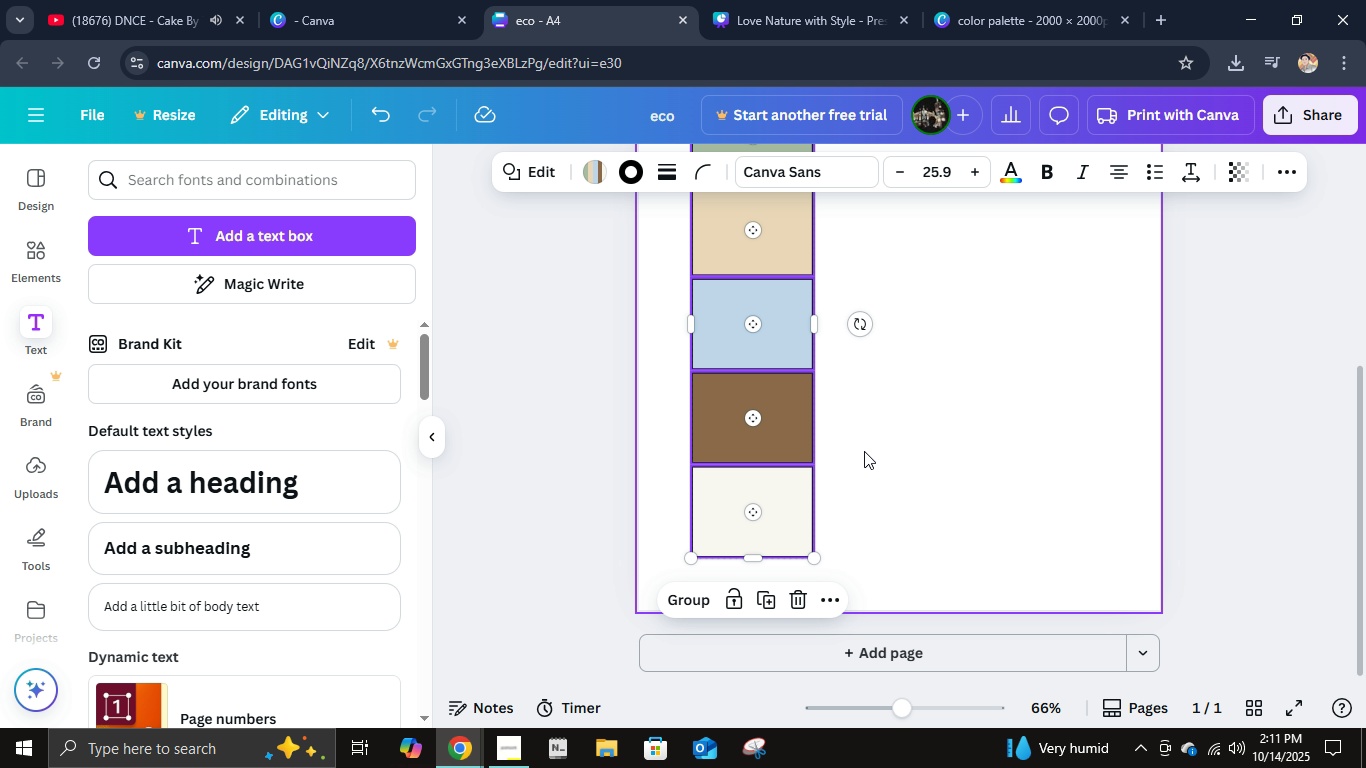 
hold_key(key=ControlLeft, duration=1.06)
 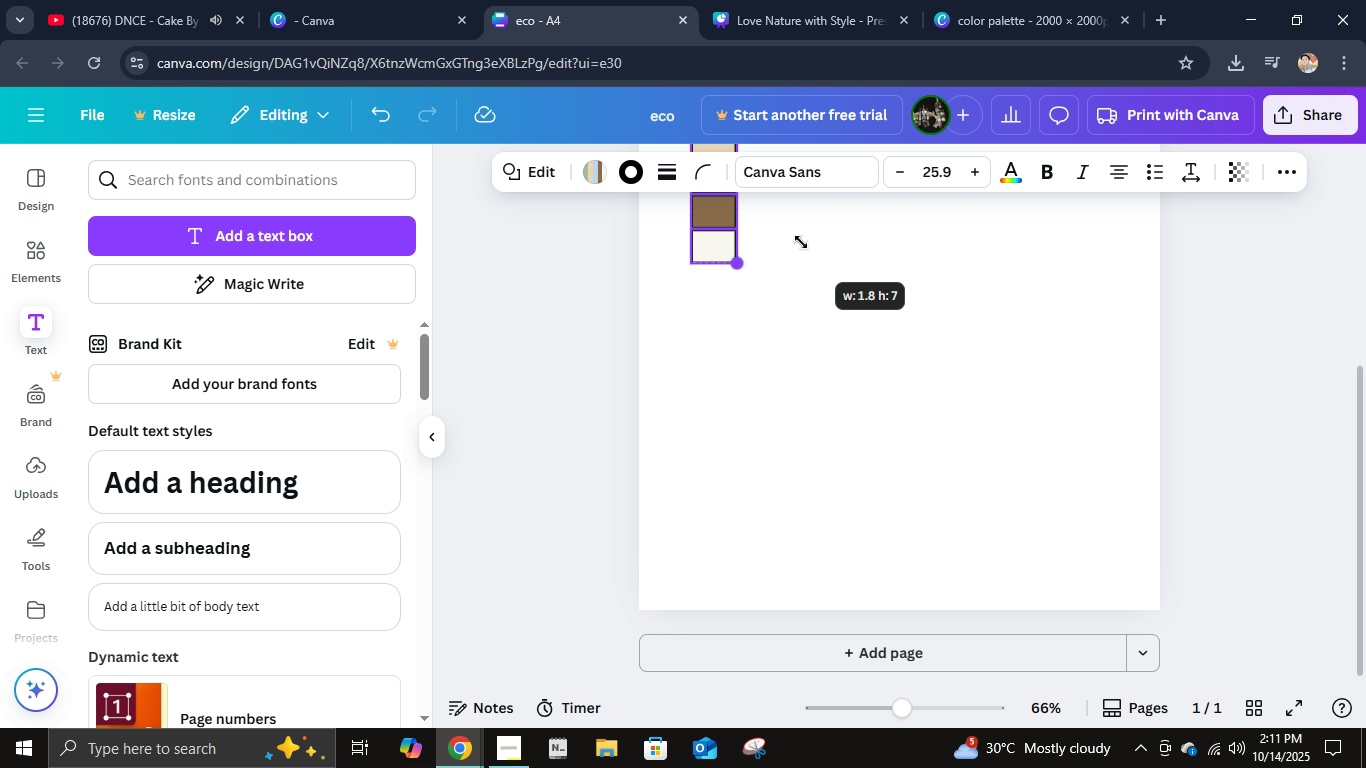 
left_click([858, 296])
 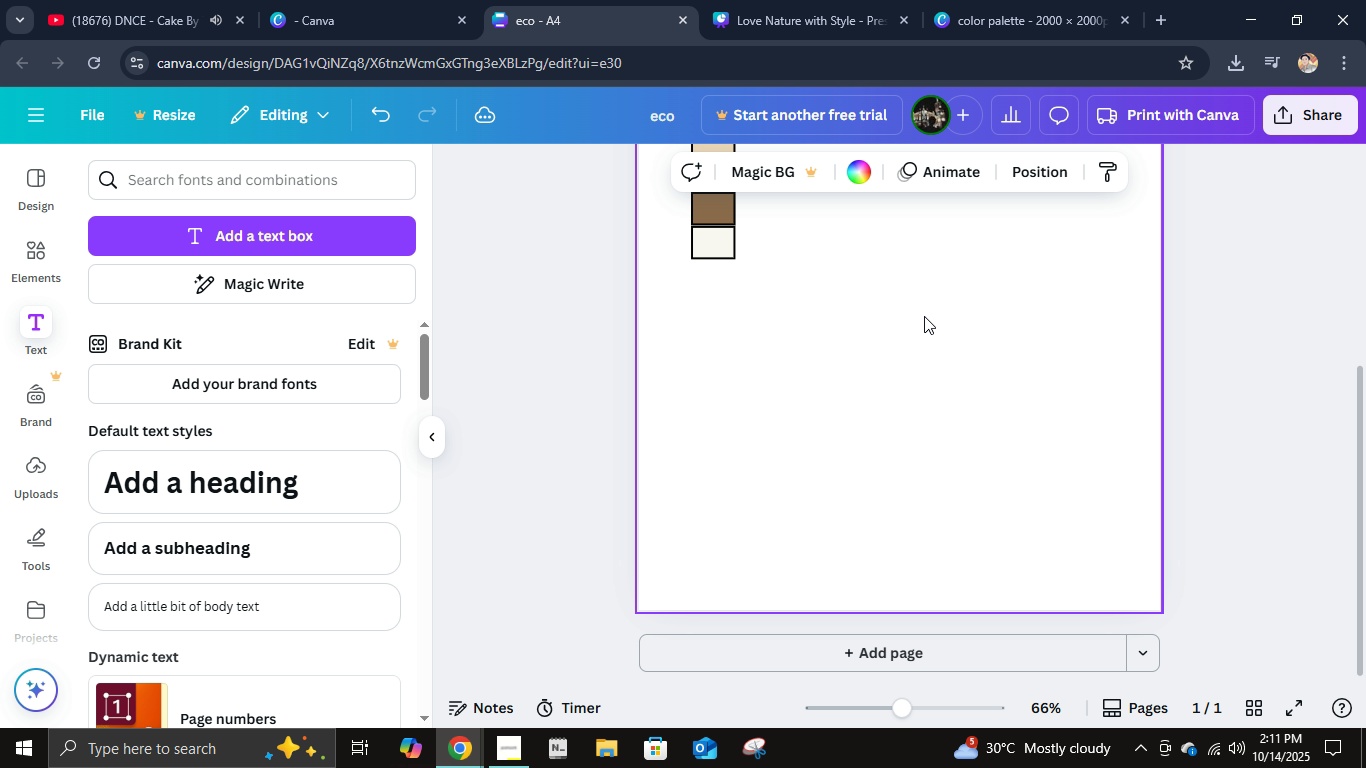 
scroll: coordinate [933, 316], scroll_direction: up, amount: 2.0
 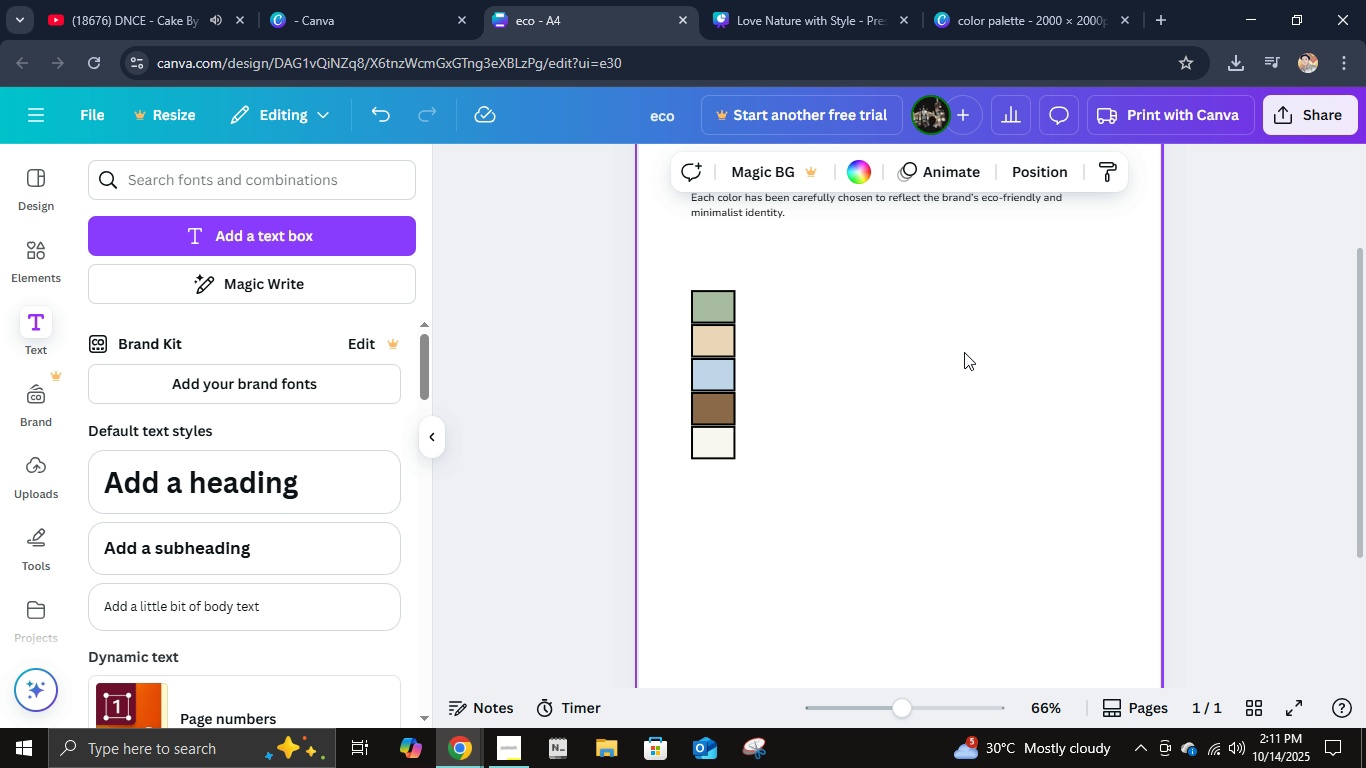 
left_click([887, 390])
 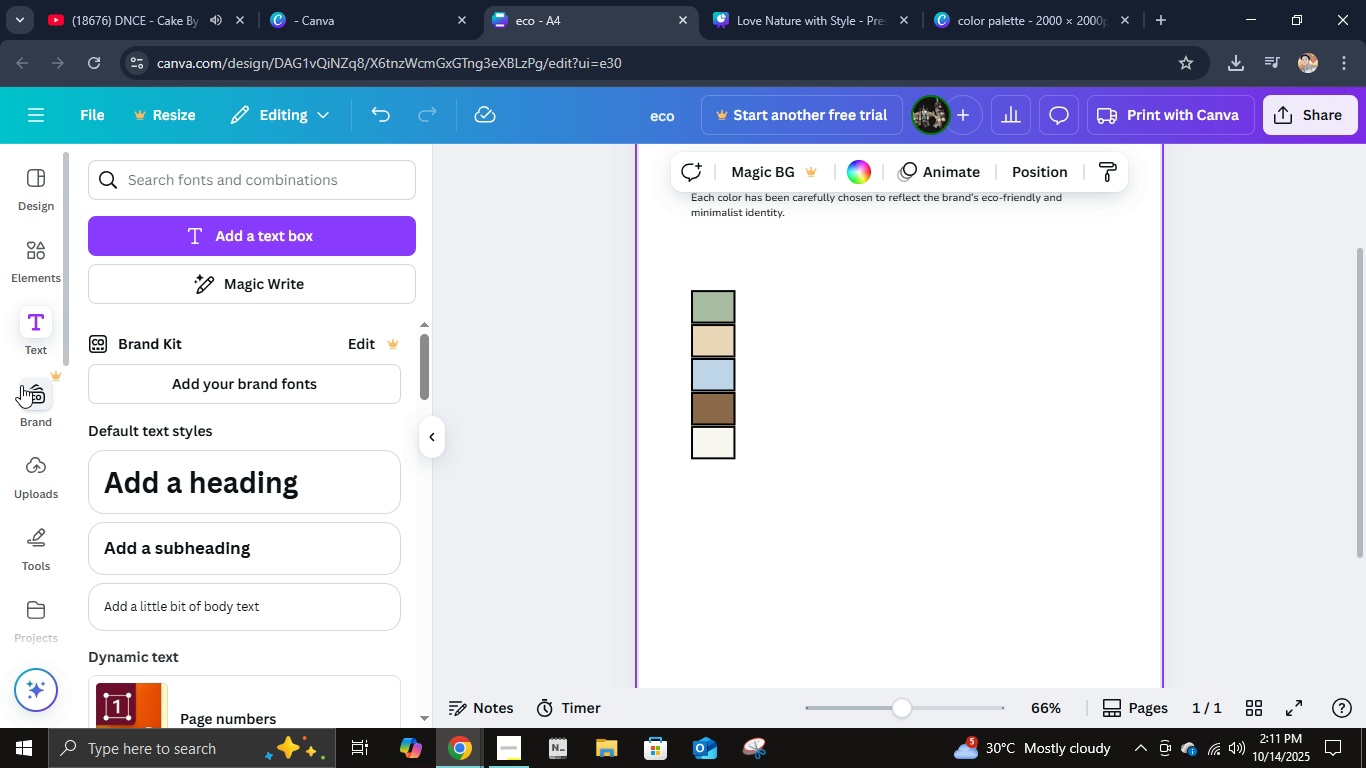 
left_click([32, 233])
 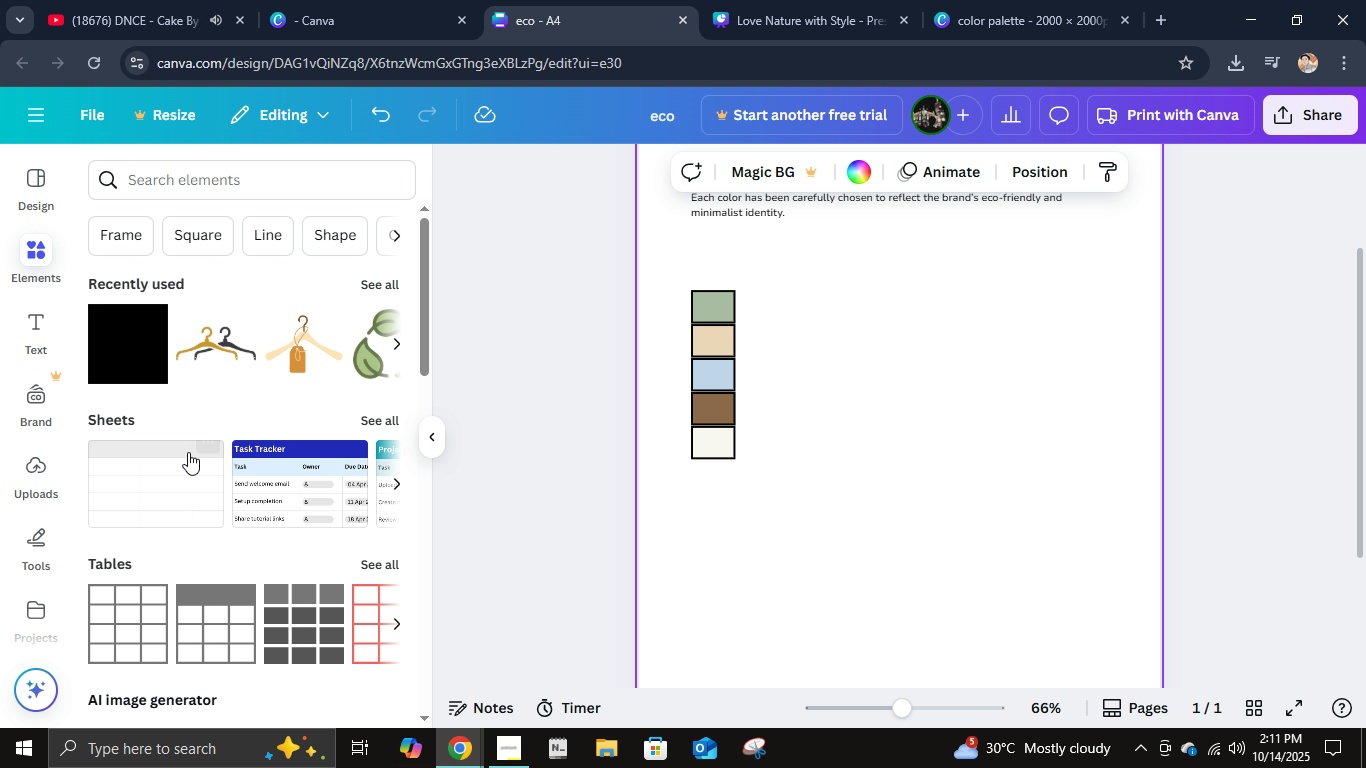 
scroll: coordinate [194, 456], scroll_direction: down, amount: 3.0
 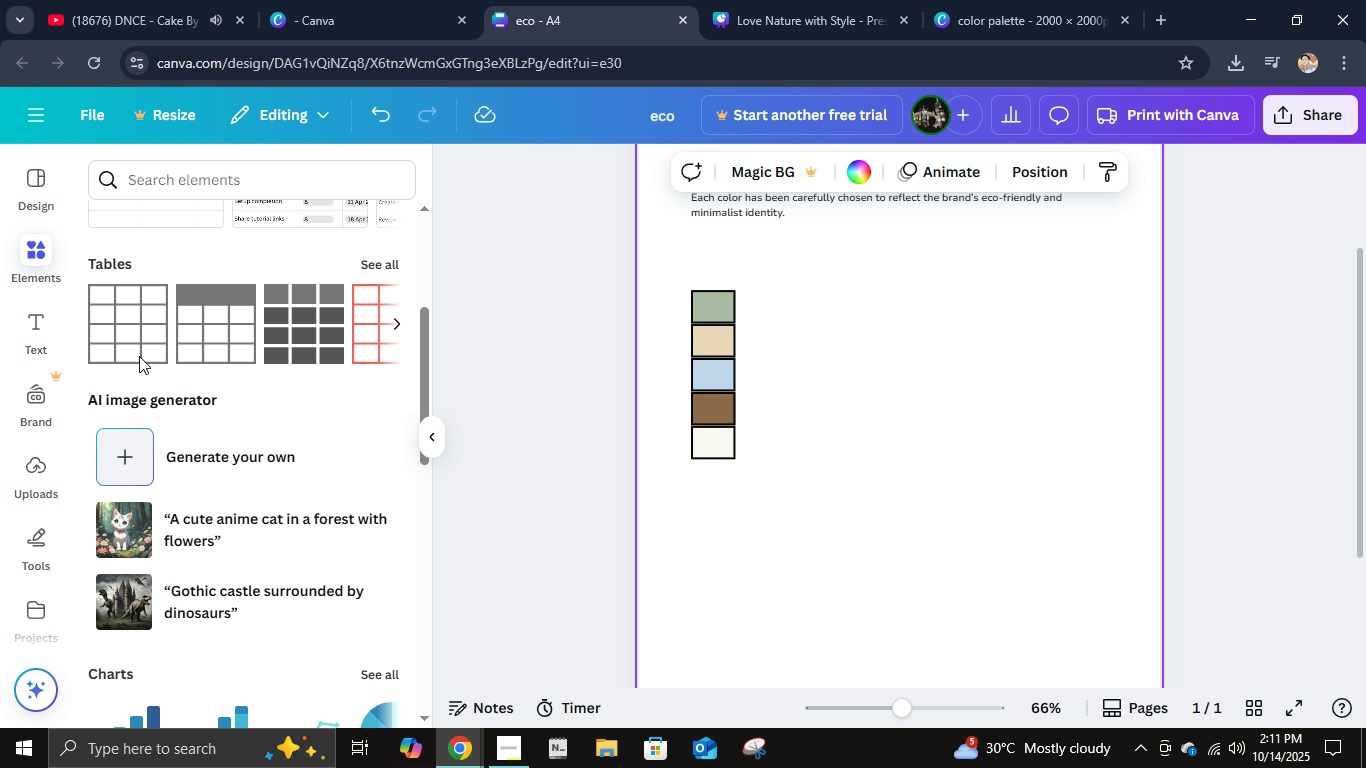 
left_click([130, 327])
 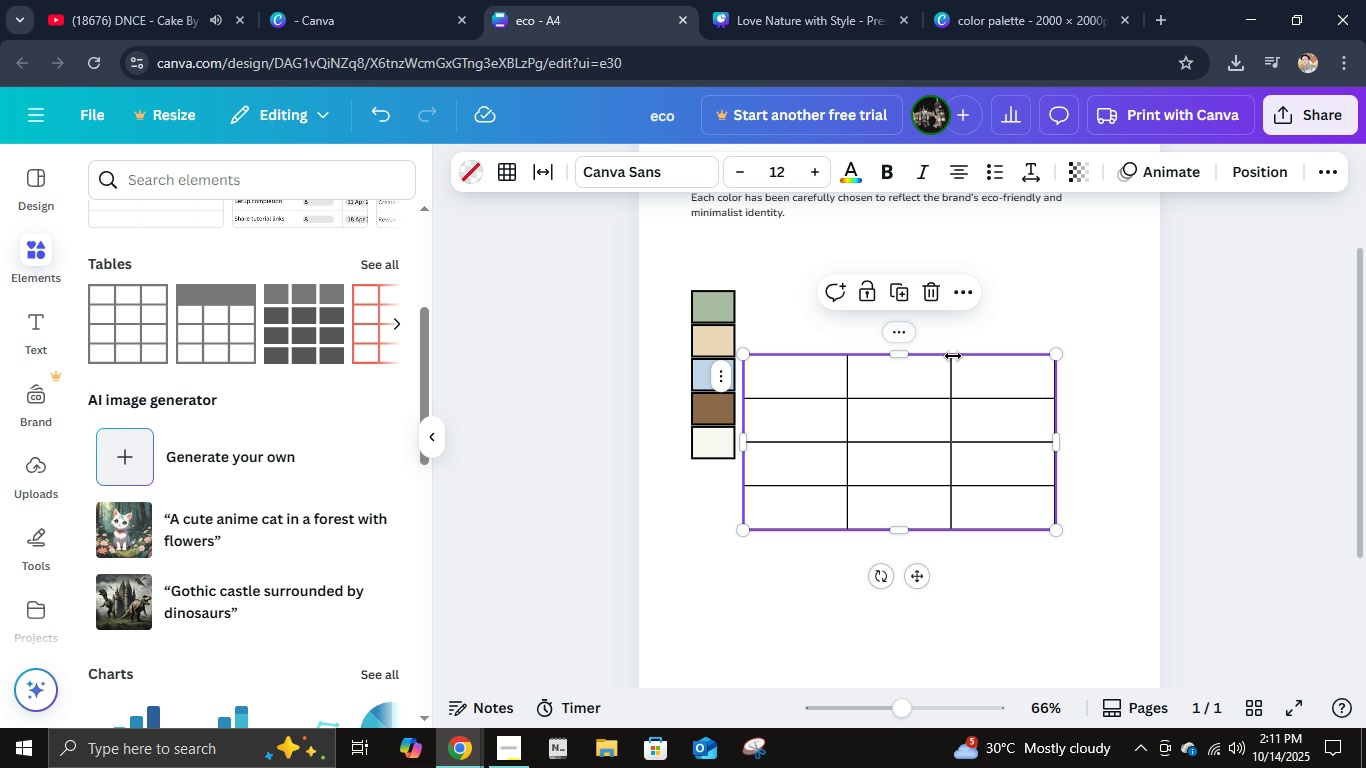 
mouse_move([962, 365])
 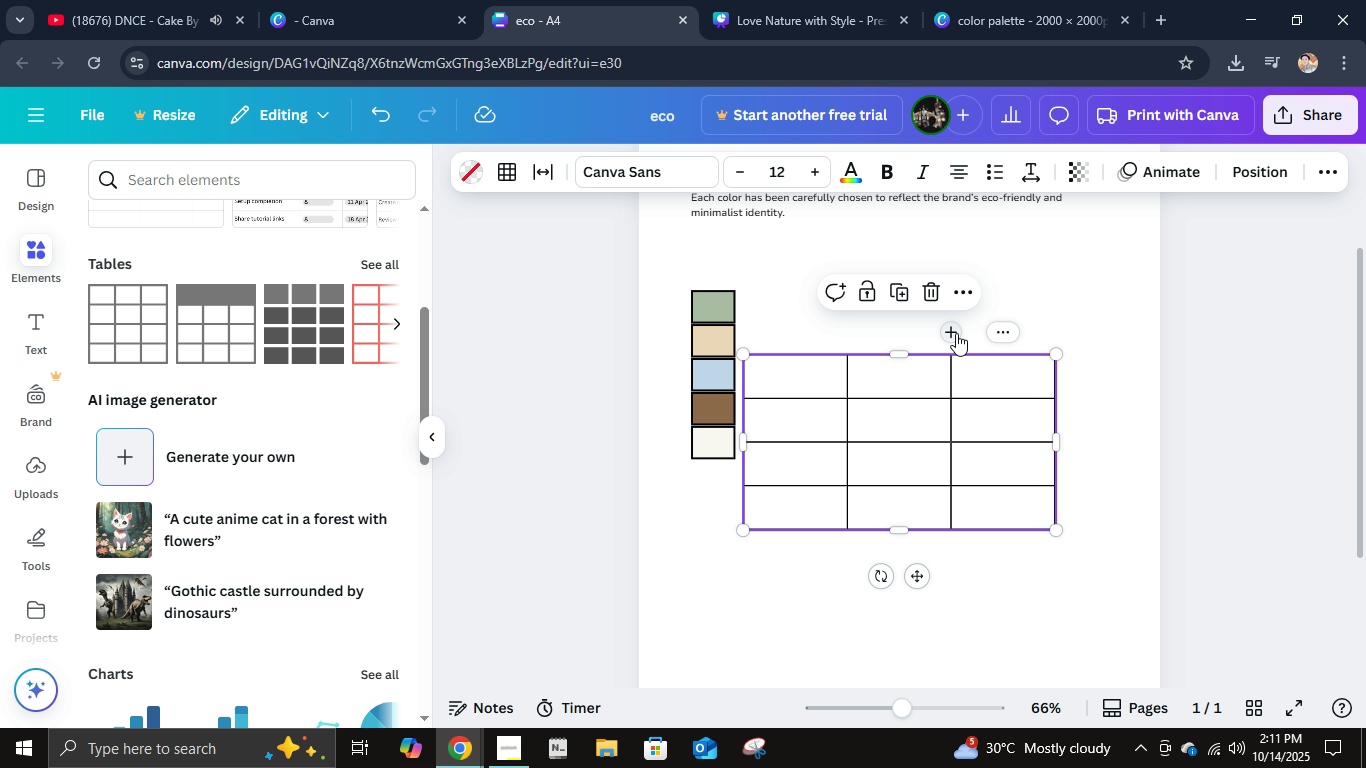 
left_click([954, 331])
 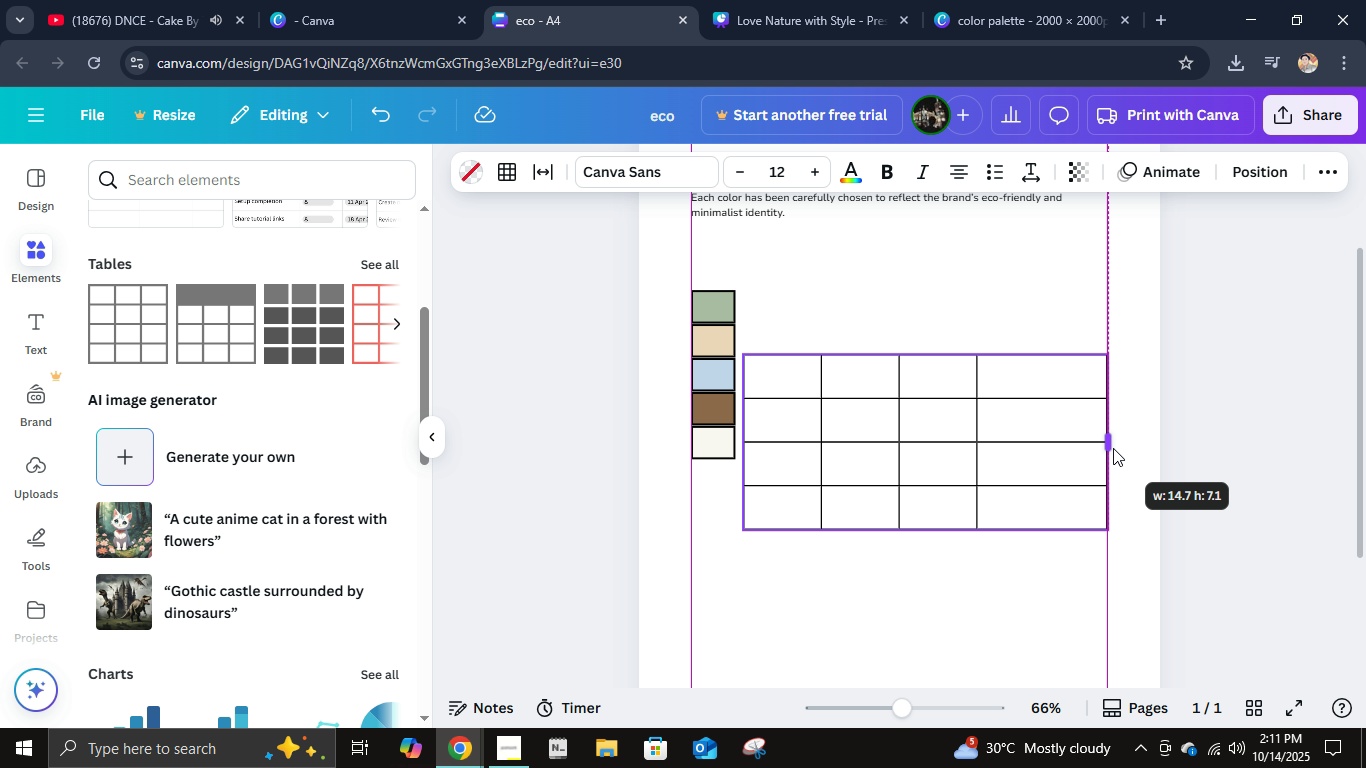 
key(Control+ControlLeft)
 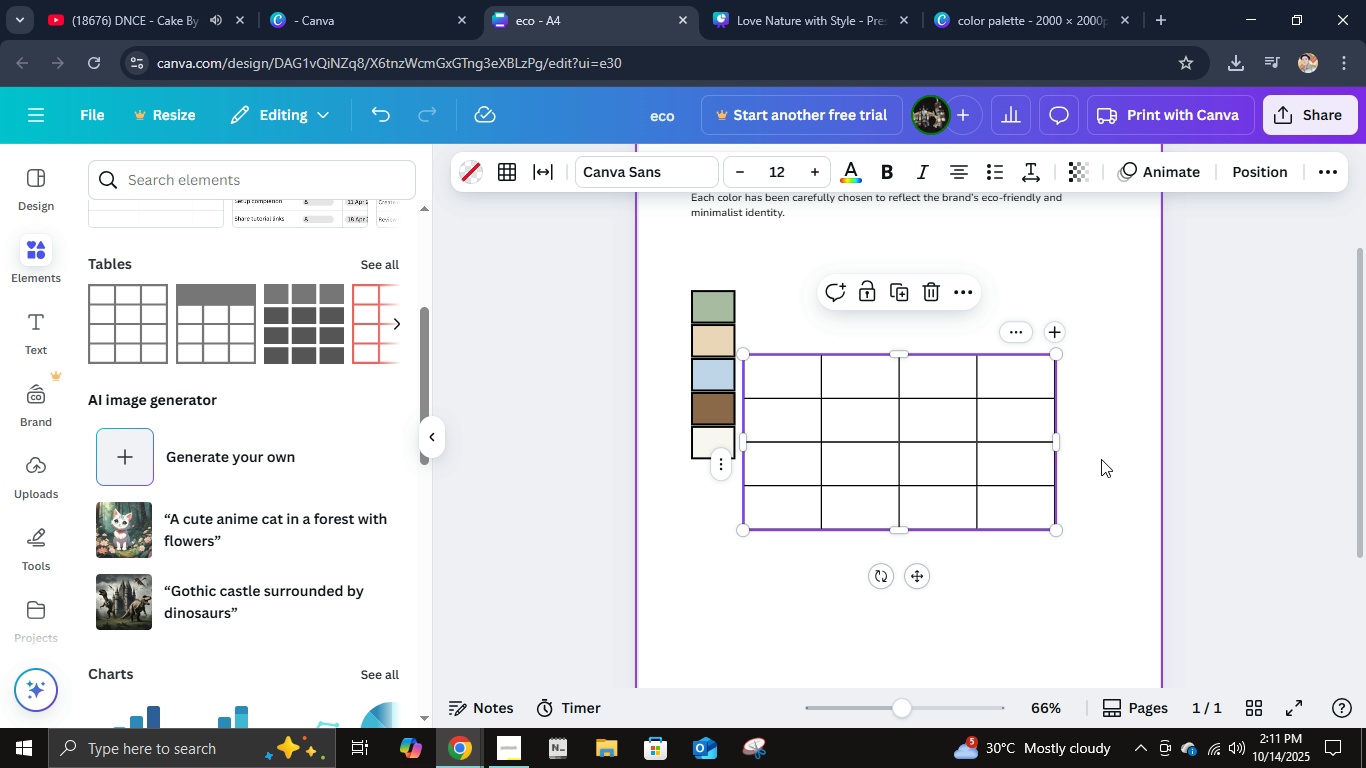 
key(Control+Z)
 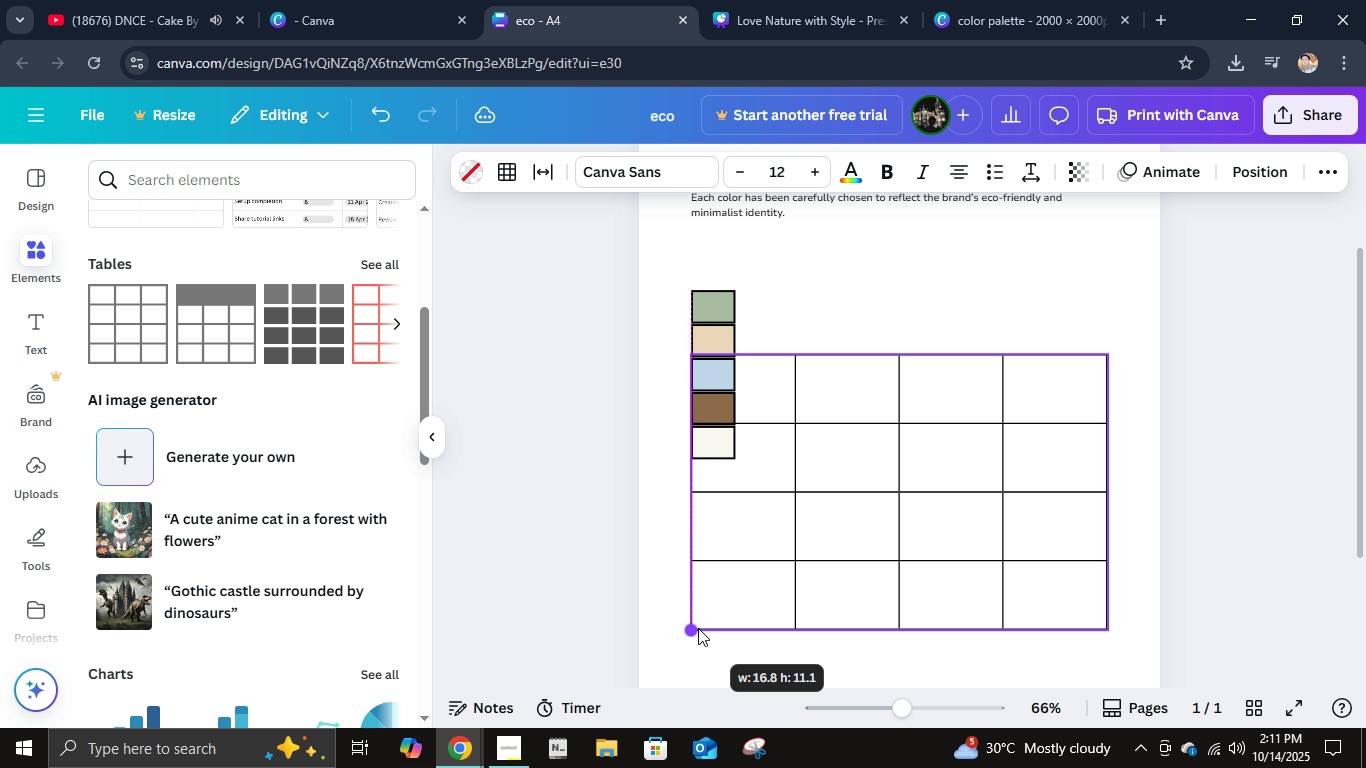 
wait(11.96)
 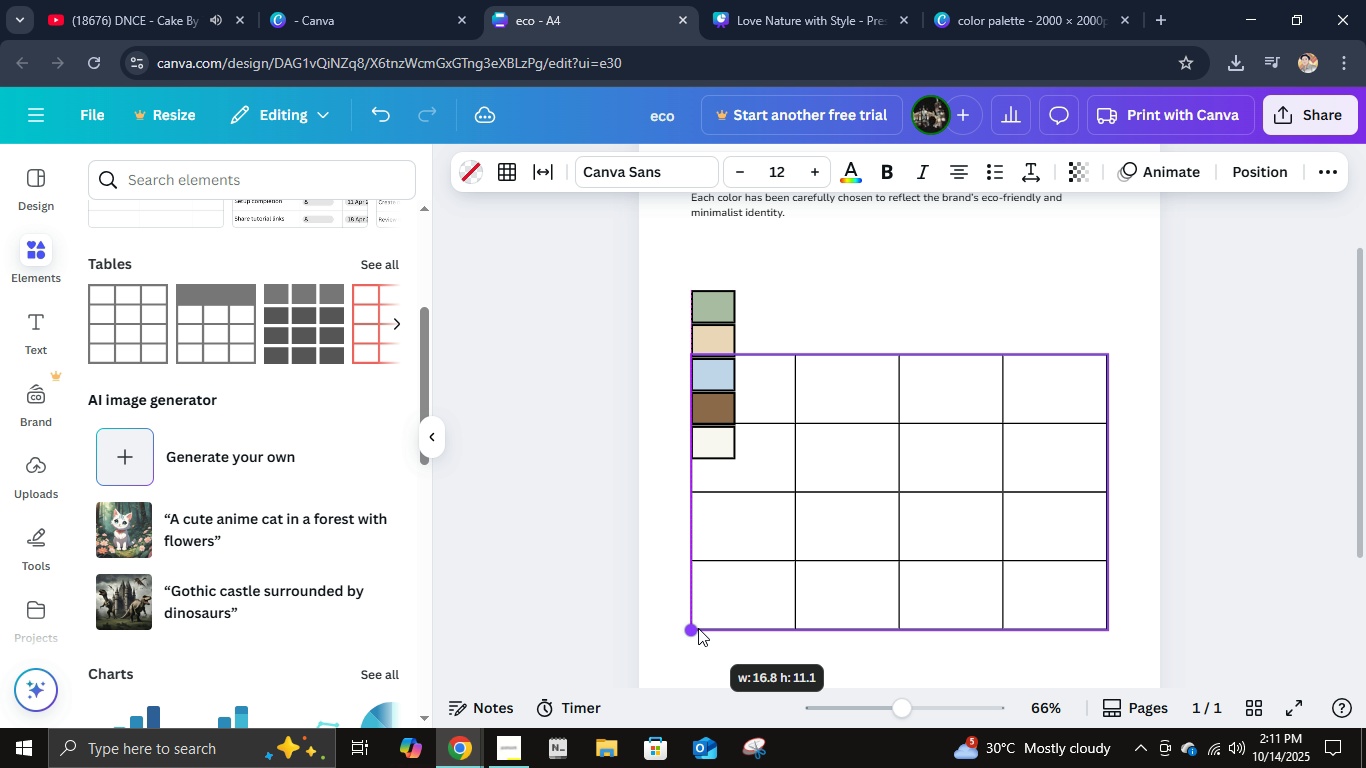 
mouse_move([713, 594])
 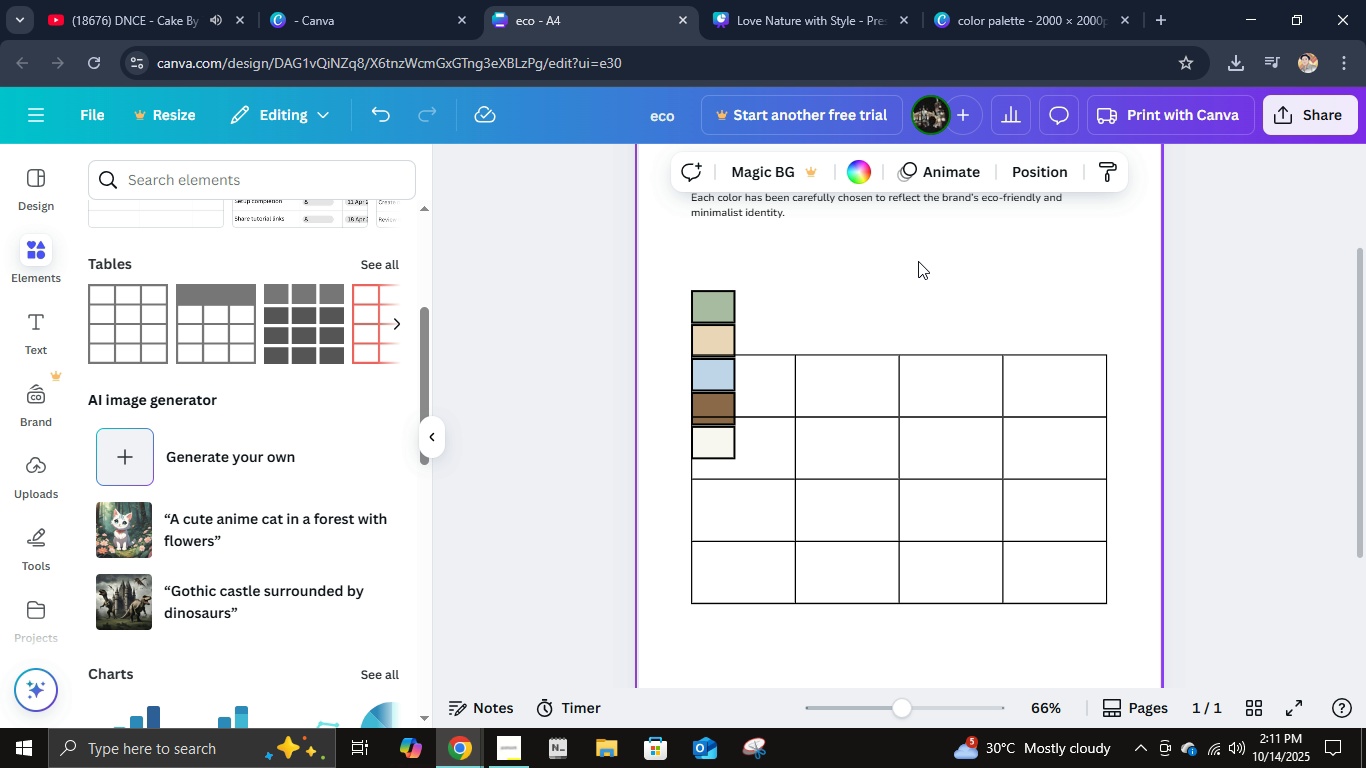 
left_click([918, 261])
 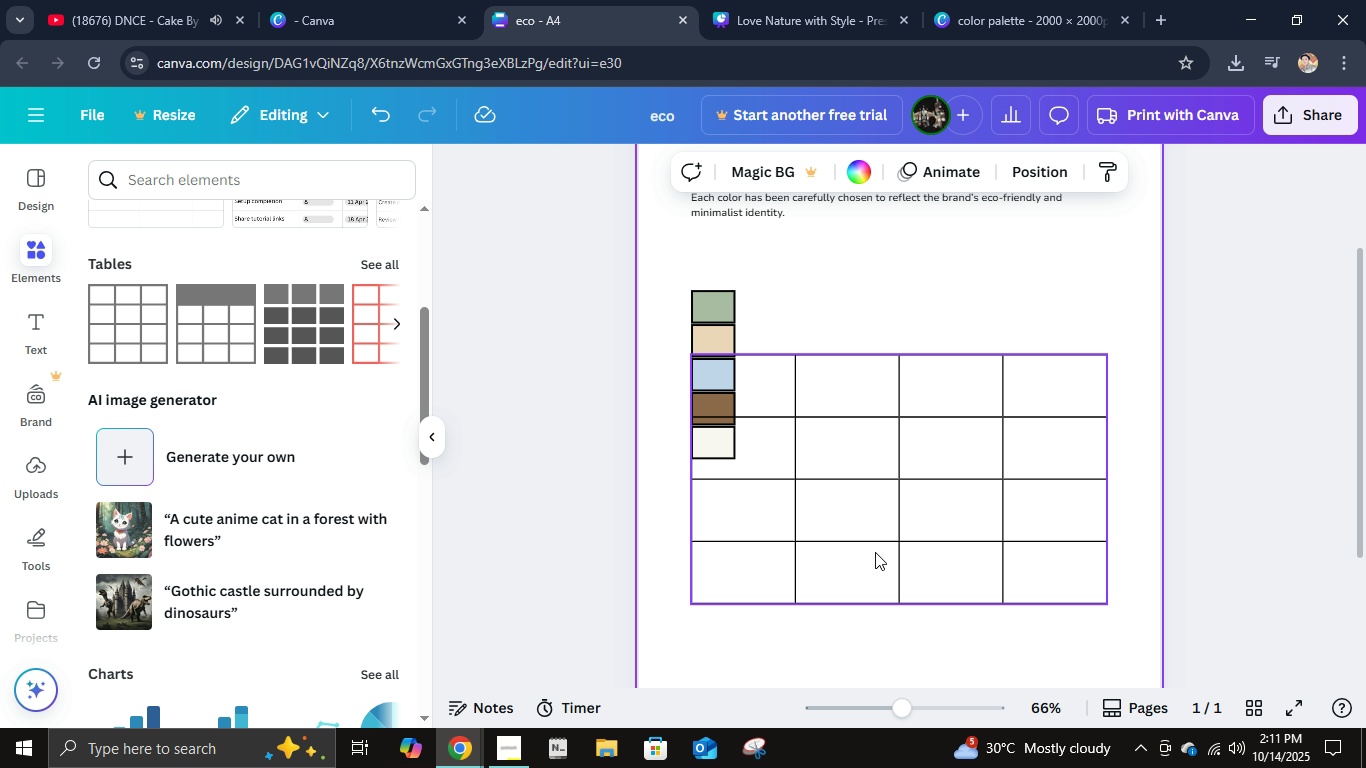 
wait(5.42)
 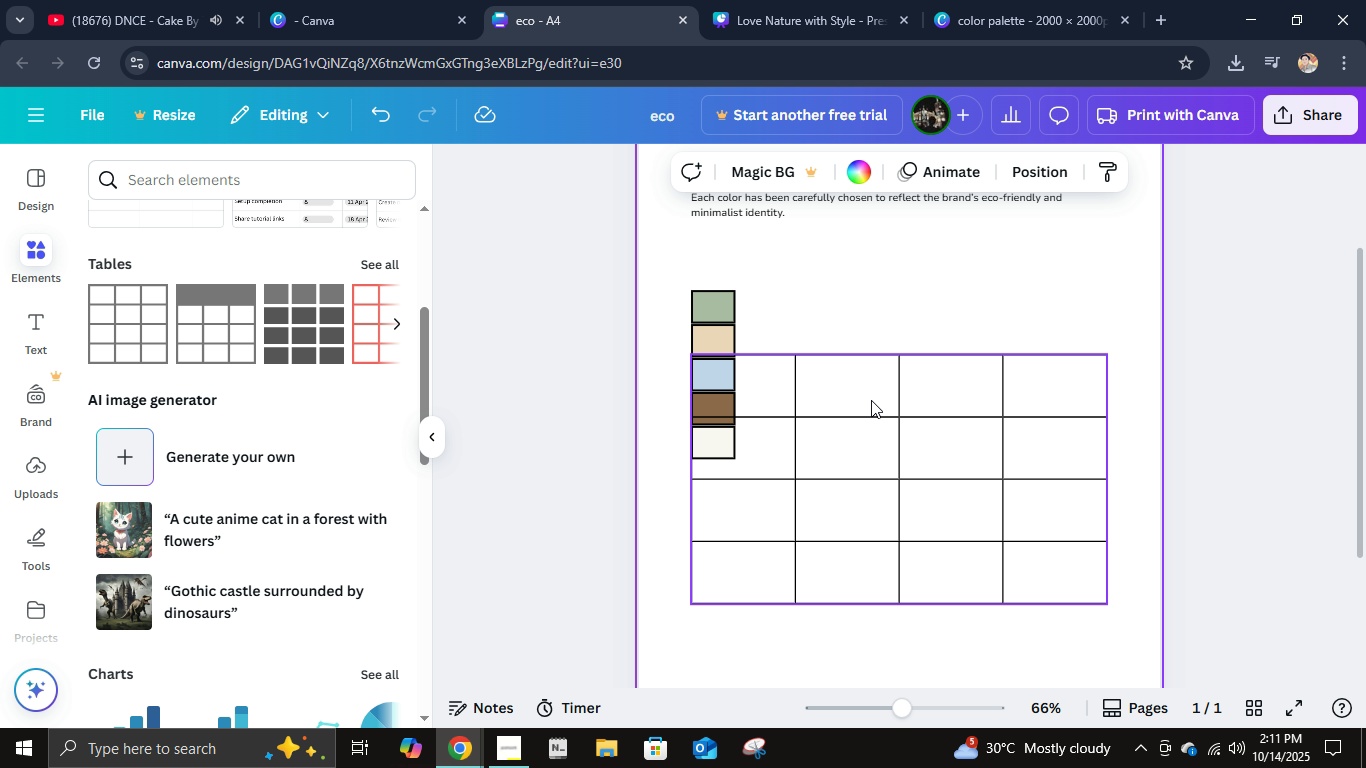 
left_click([845, 394])
 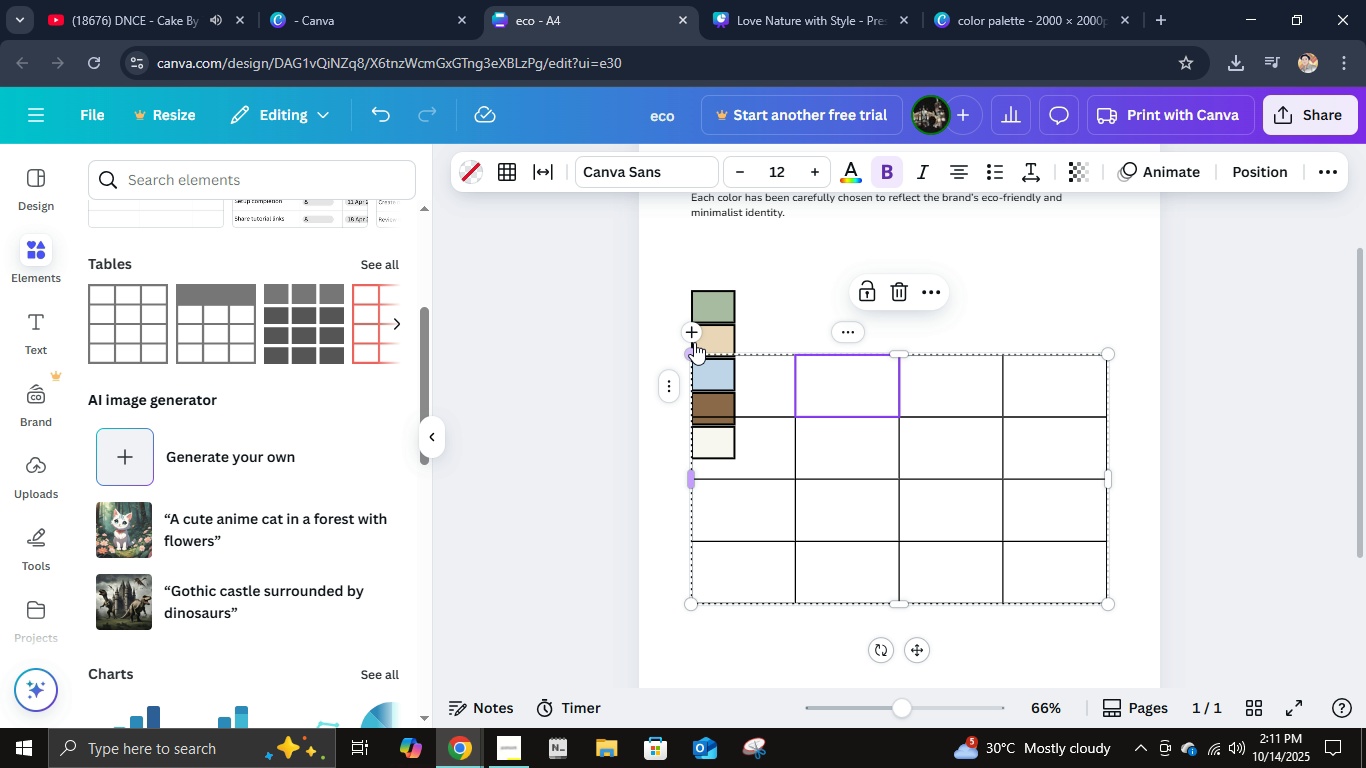 
left_click([693, 332])
 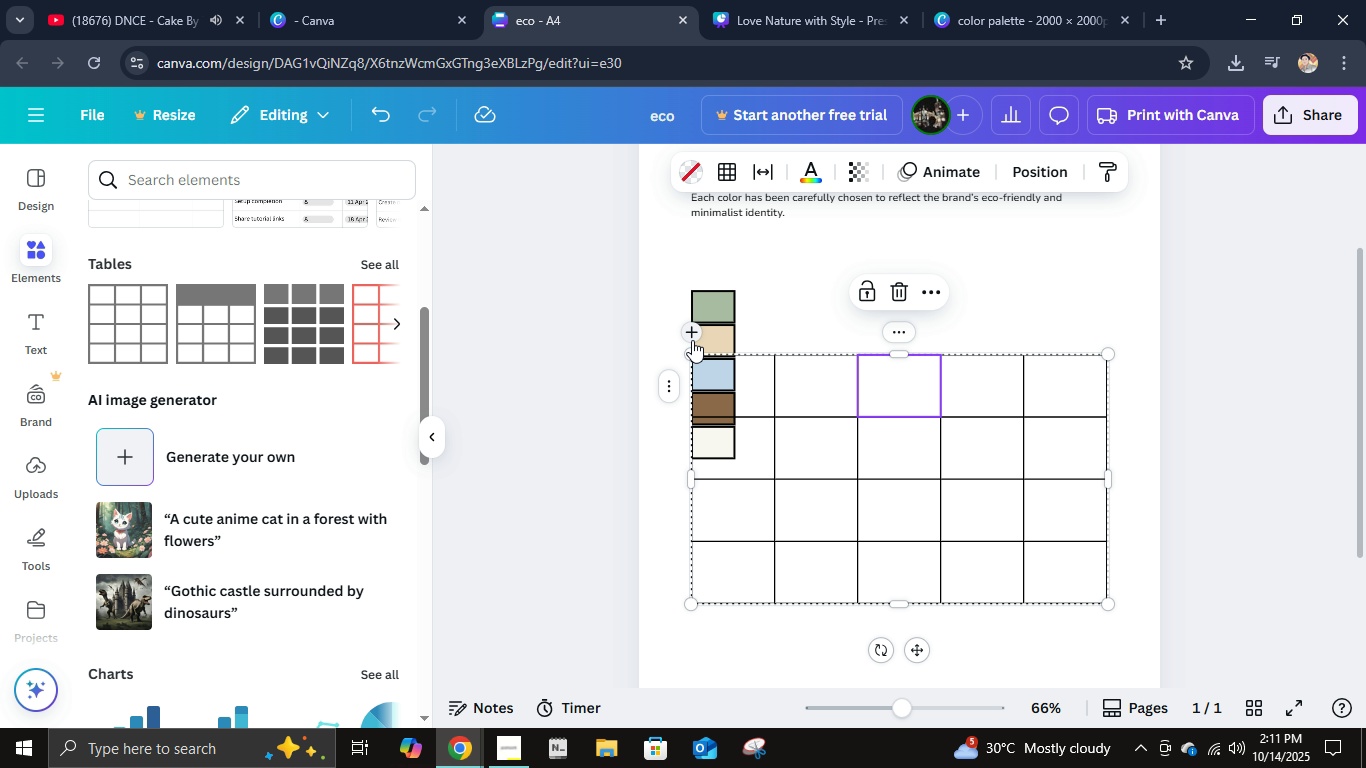 
key(Control+ControlLeft)
 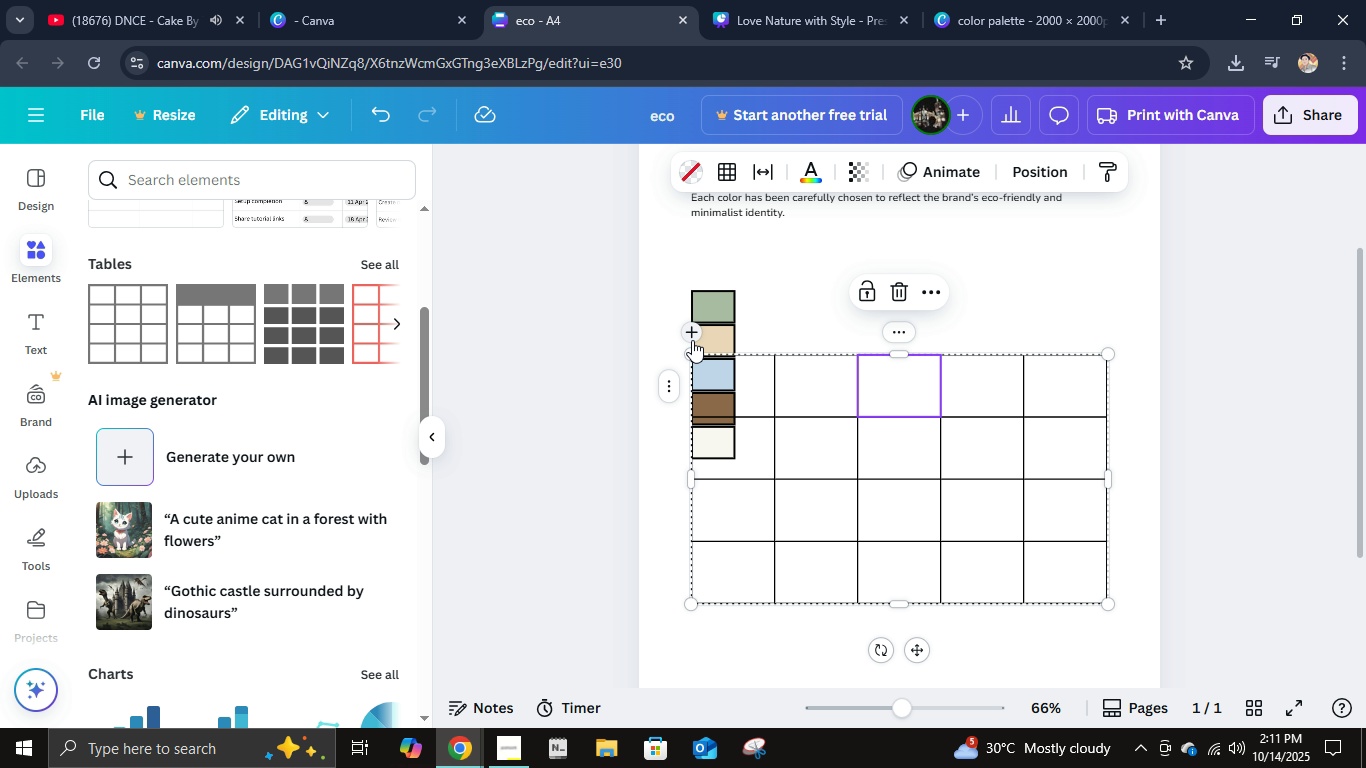 
key(Control+Z)
 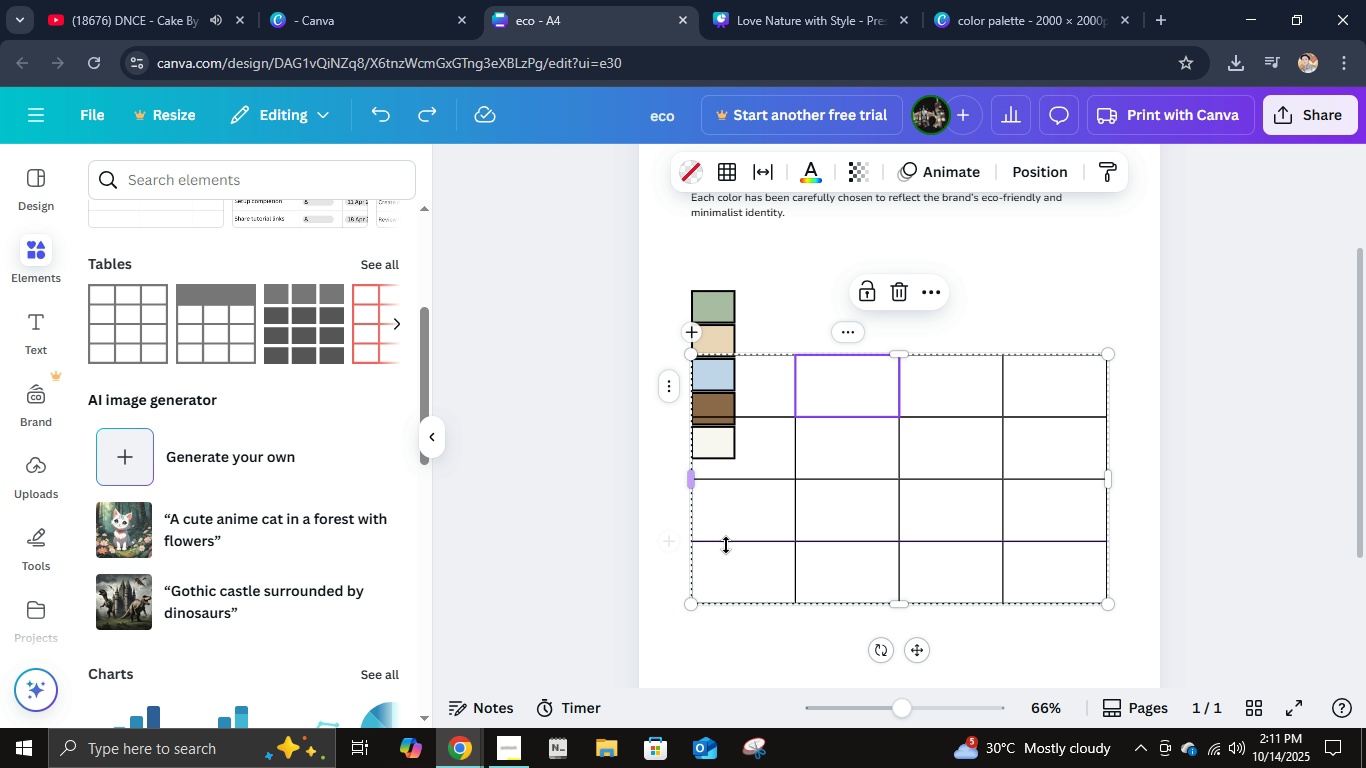 
left_click([728, 547])
 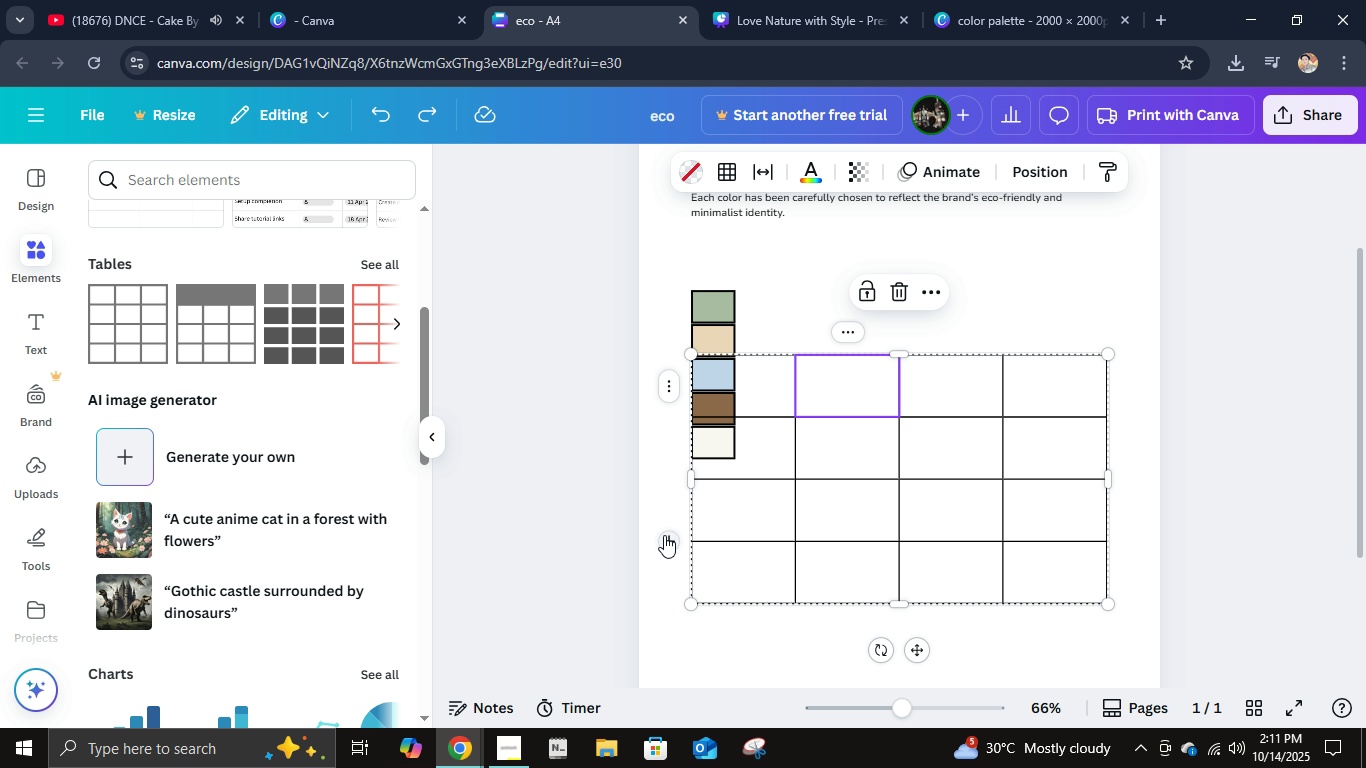 
left_click([664, 535])
 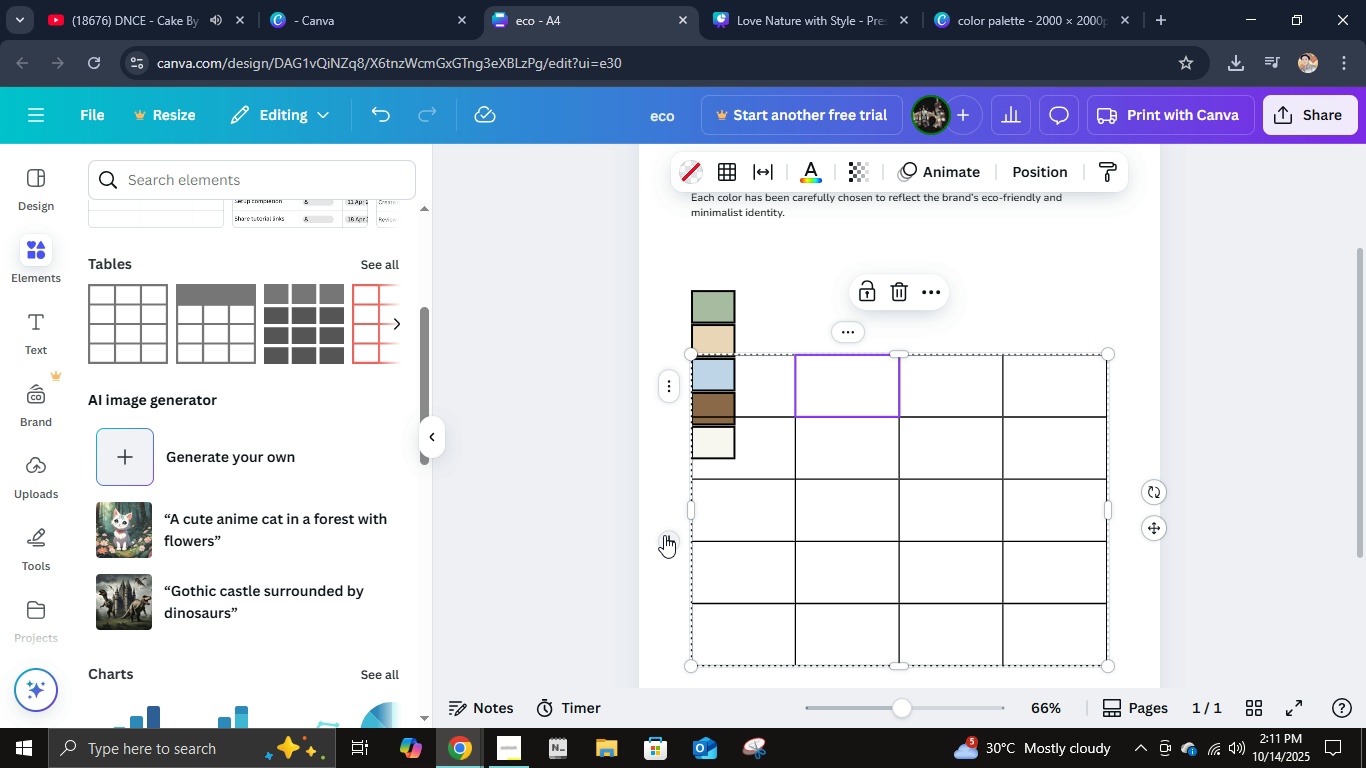 
left_click([664, 535])
 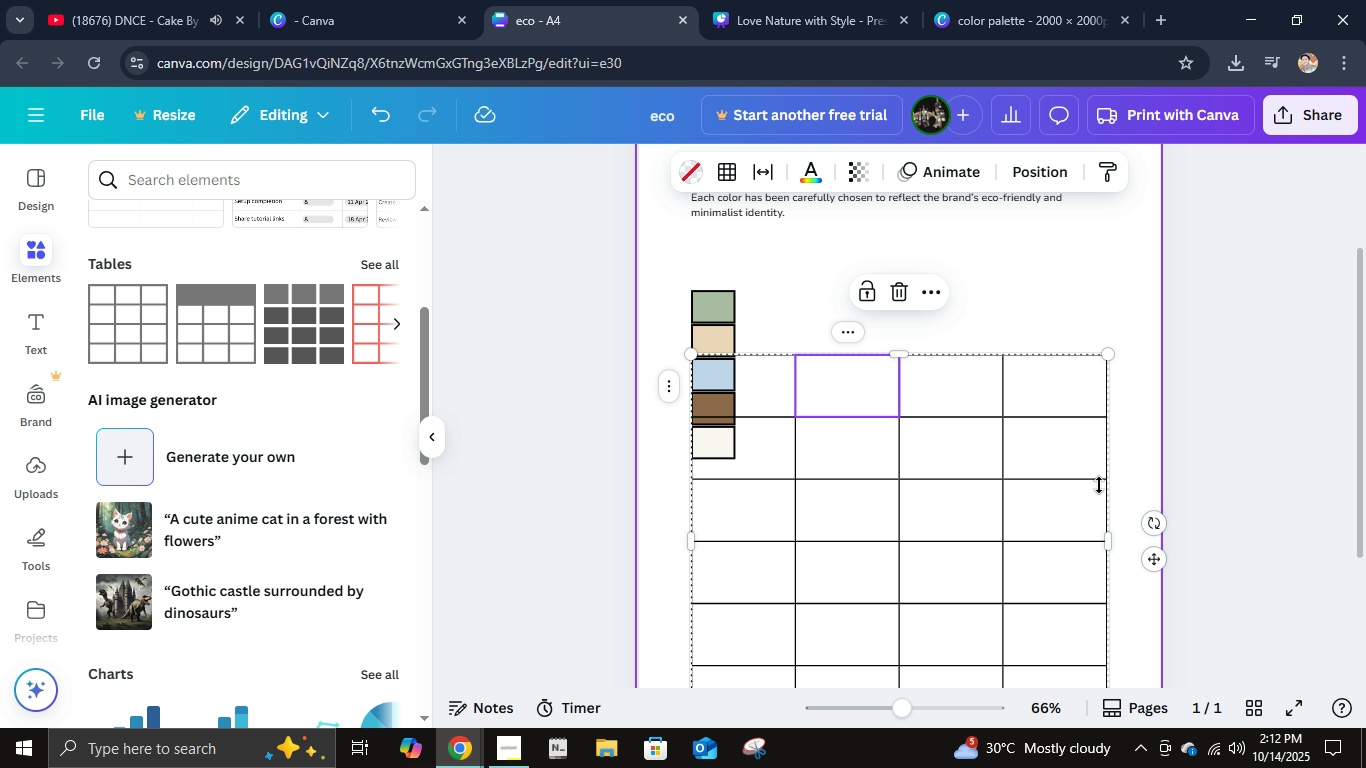 
scroll: coordinate [1023, 477], scroll_direction: down, amount: 2.0
 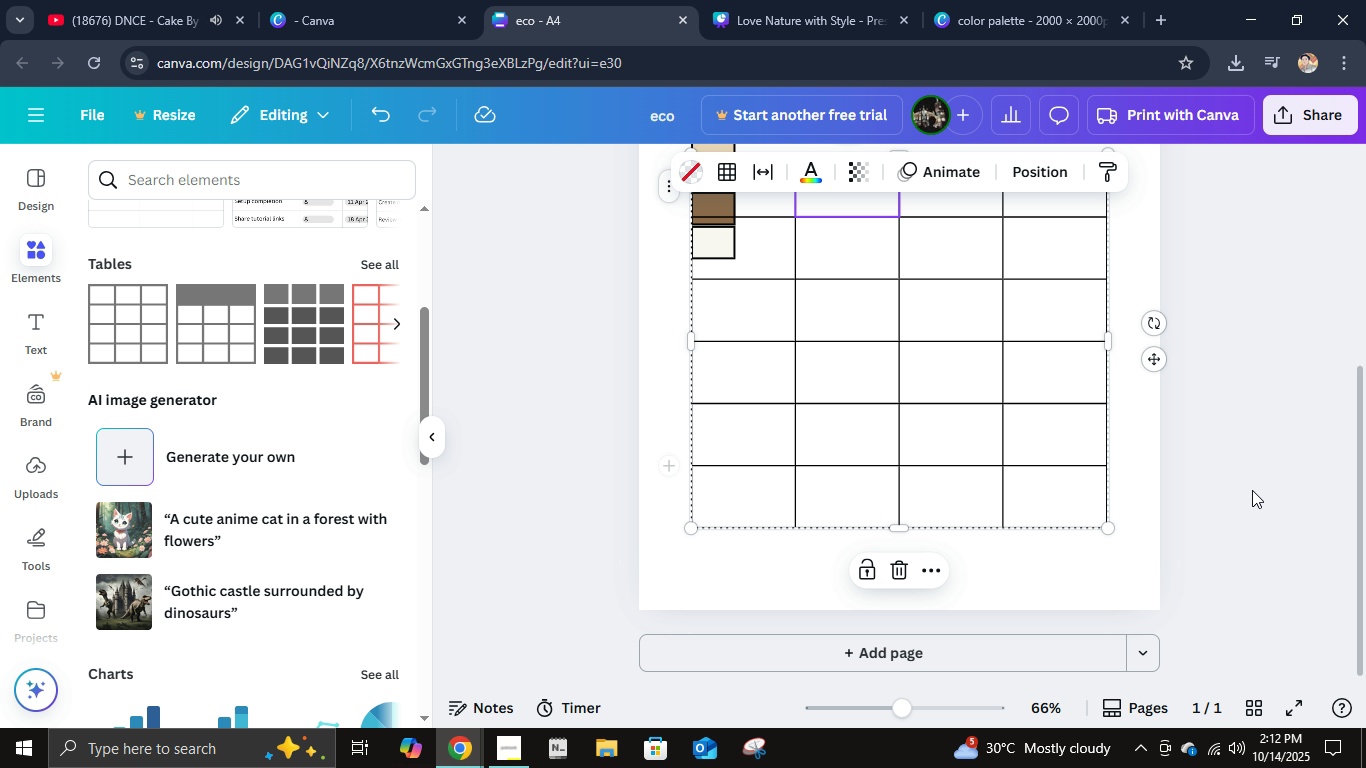 
left_click([1256, 491])
 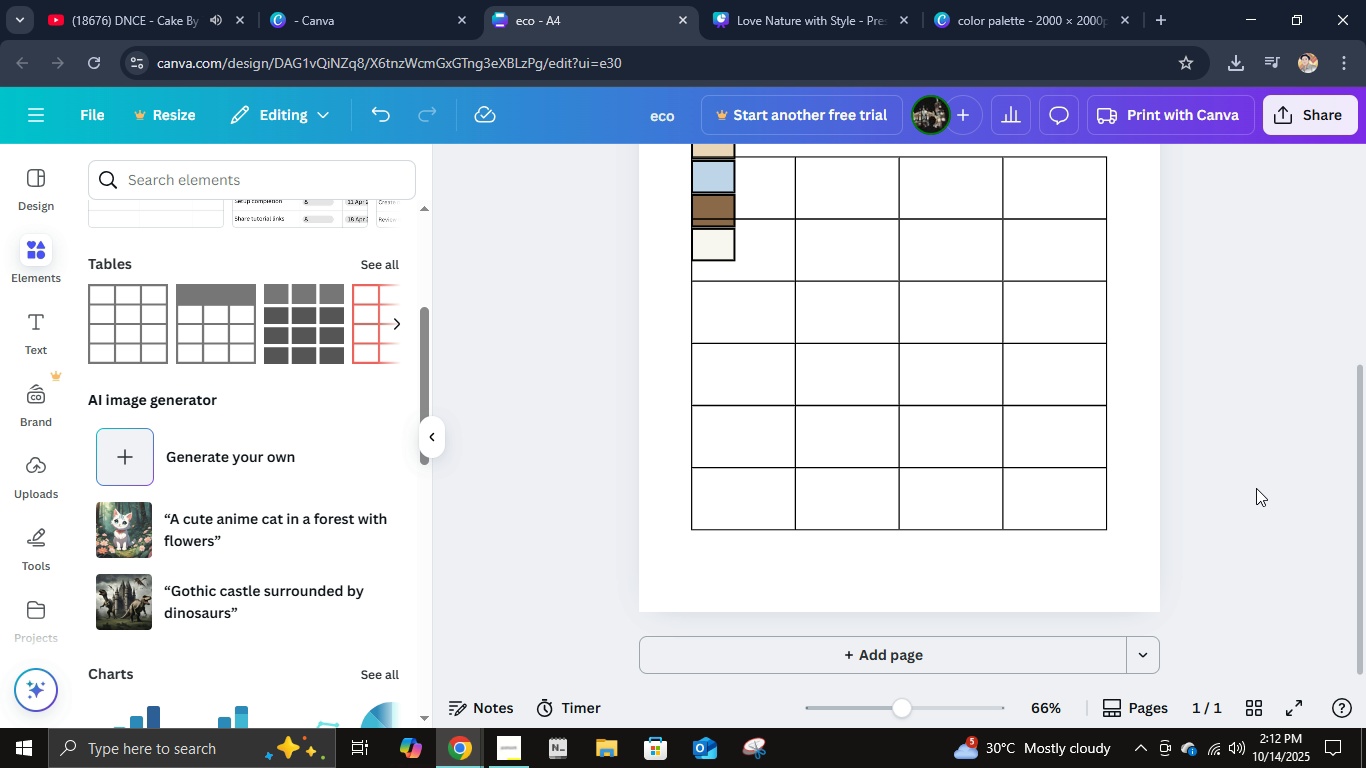 
scroll: coordinate [1256, 488], scroll_direction: up, amount: 2.0
 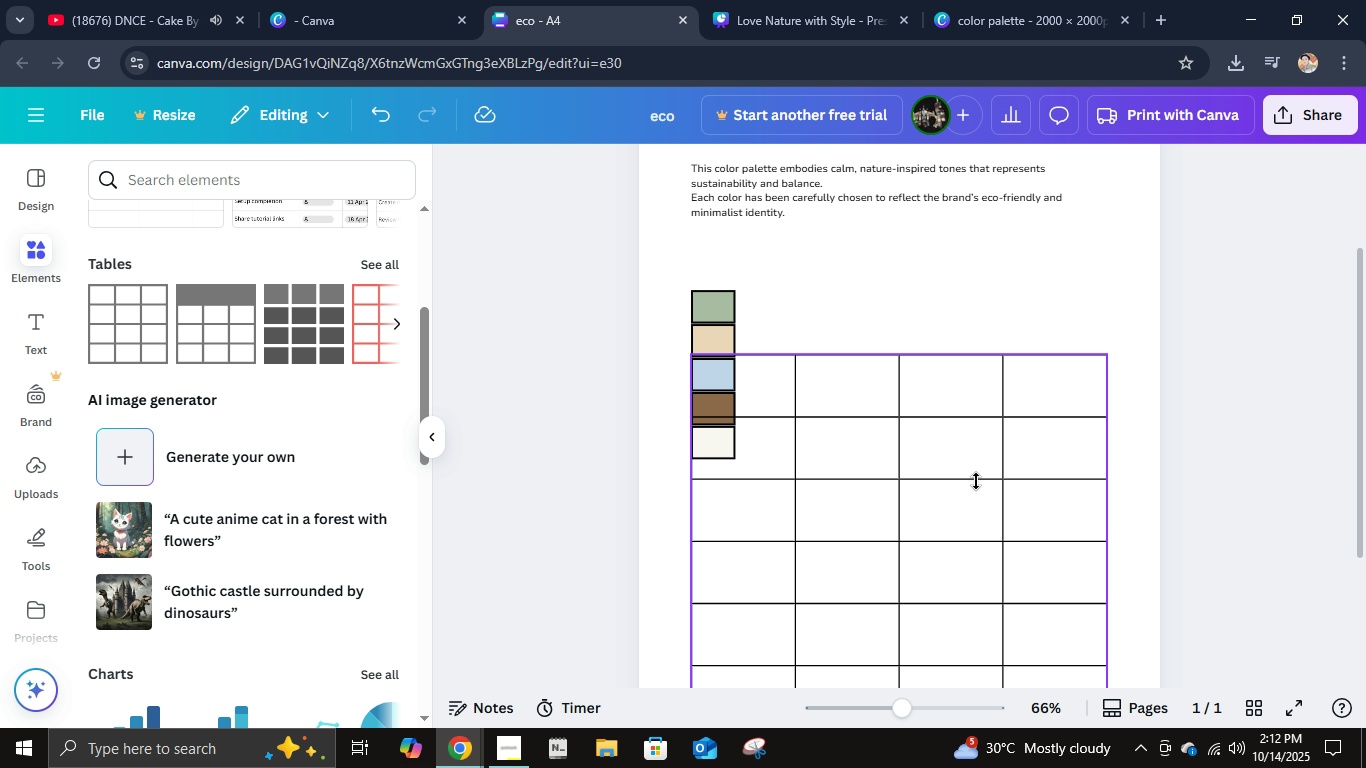 
left_click([976, 481])
 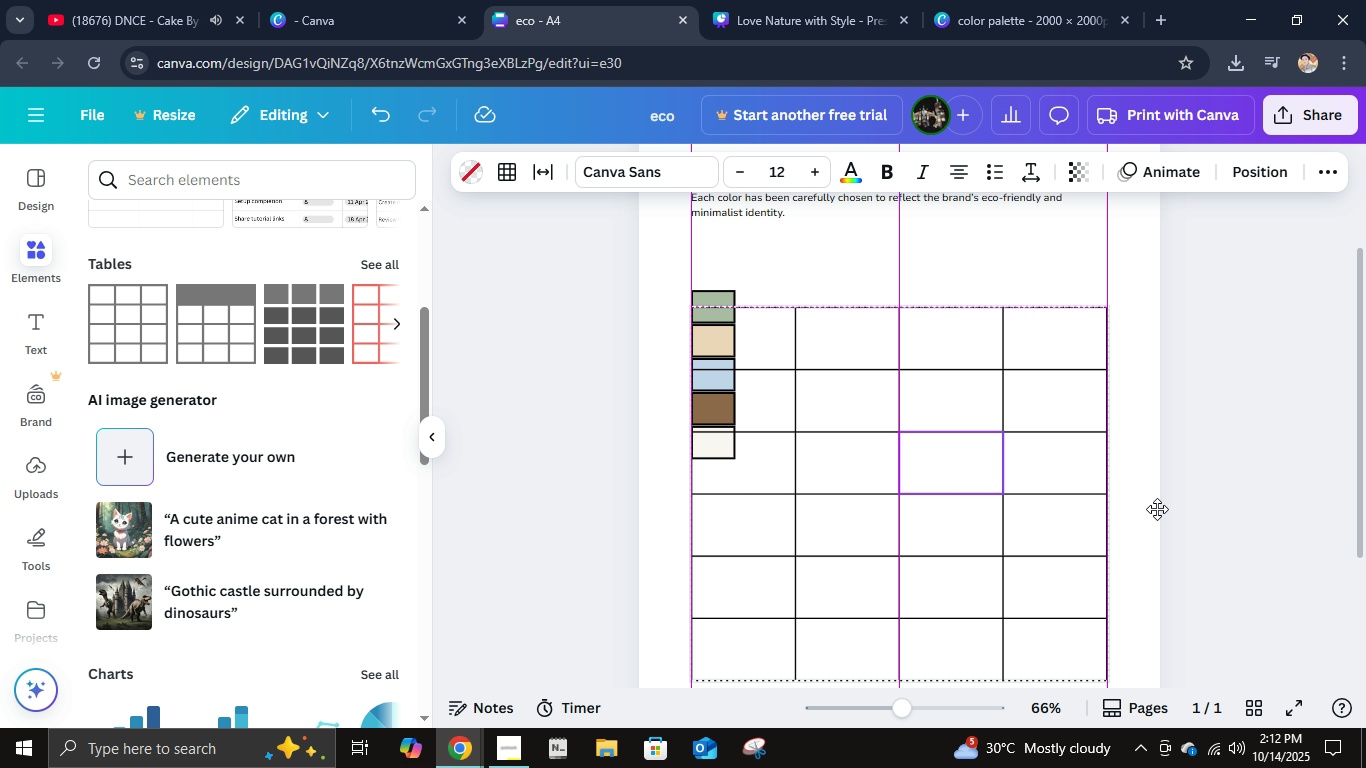 
left_click([1295, 456])
 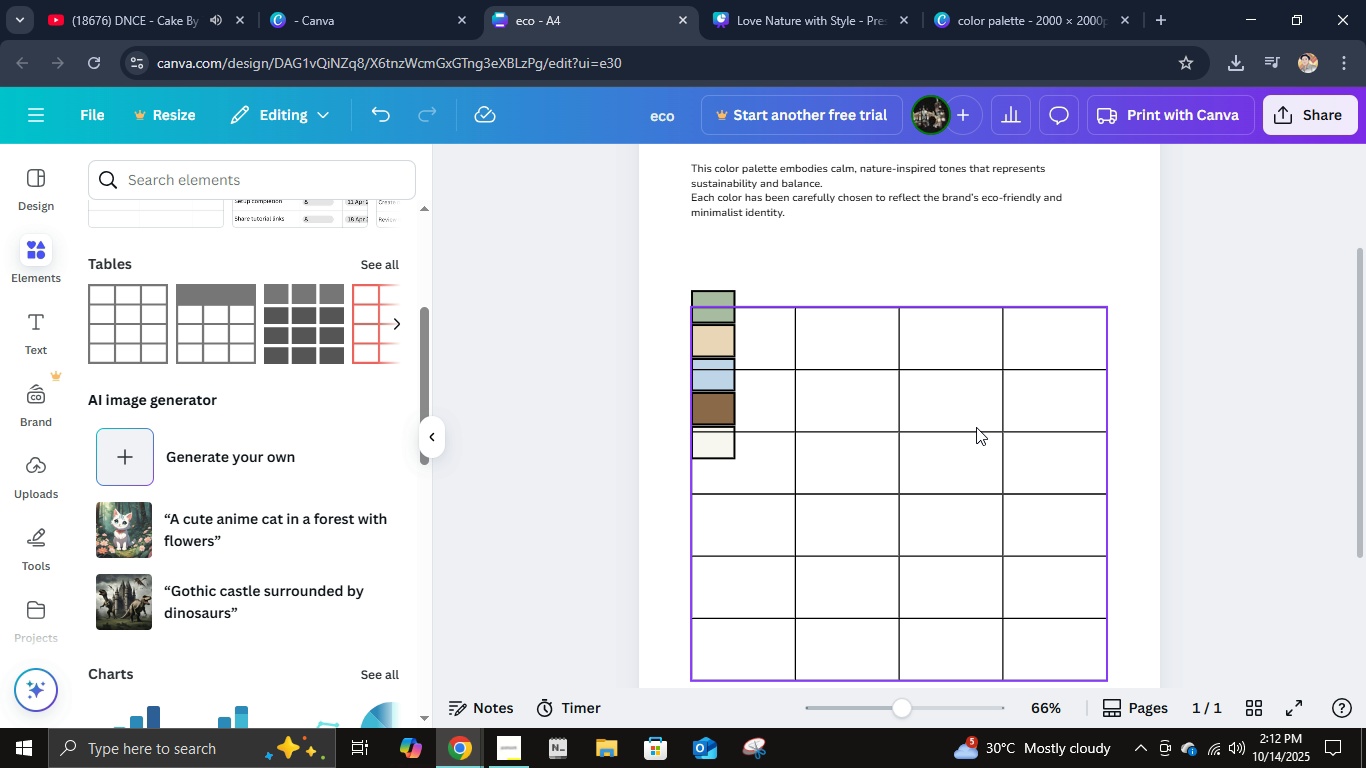 
scroll: coordinate [976, 427], scroll_direction: up, amount: 1.0
 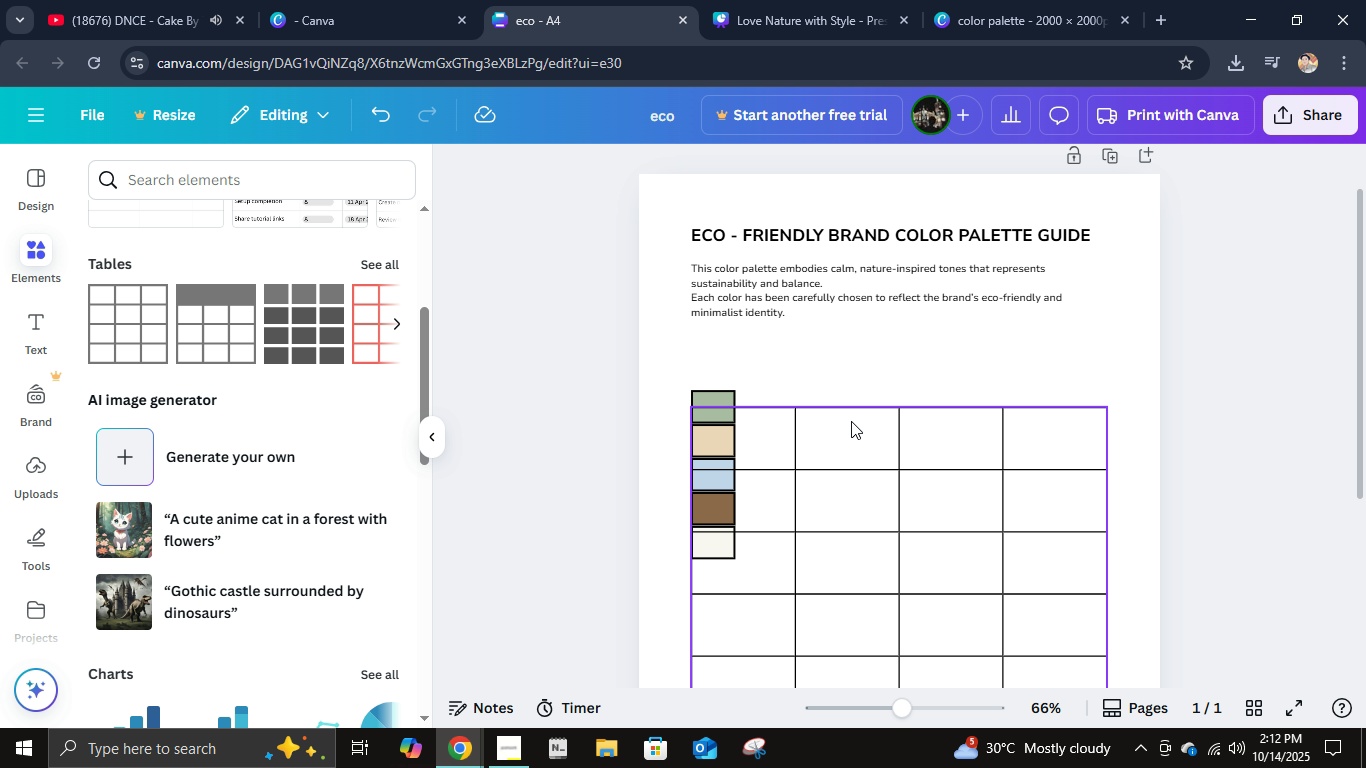 
double_click([852, 421])
 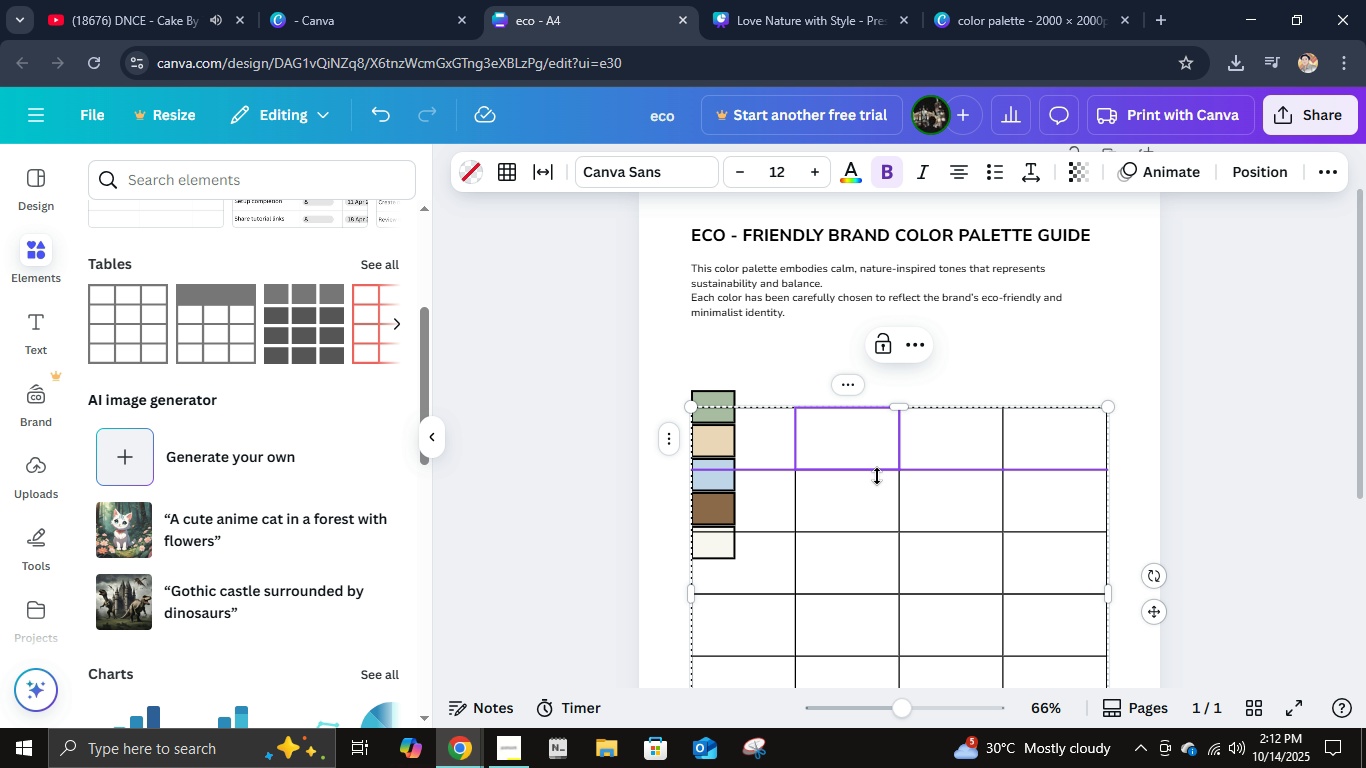 
type(C0)
key(Backspace)
type(OLOR NAME)
key(Tab)
type(HEX CODE)
key(Tab)
type(USAGE)
 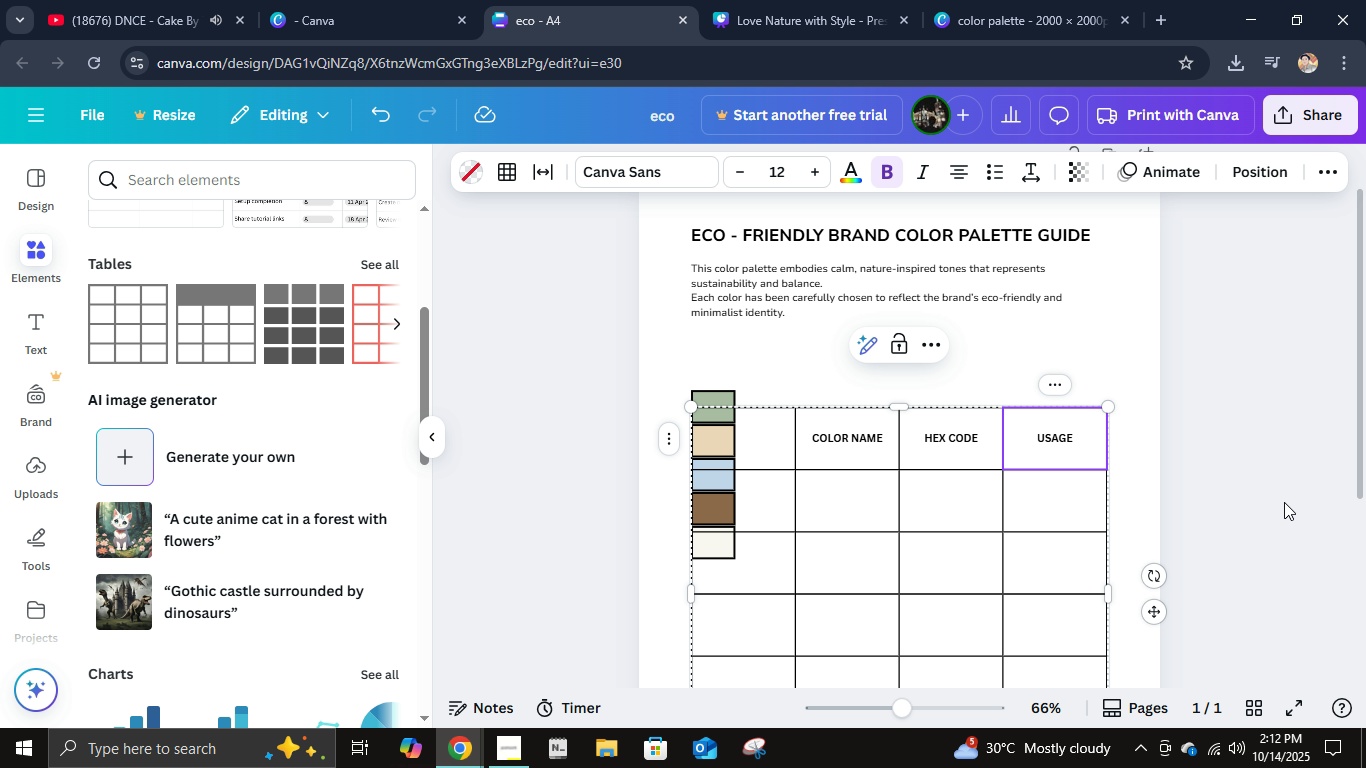 
left_click([1294, 503])
 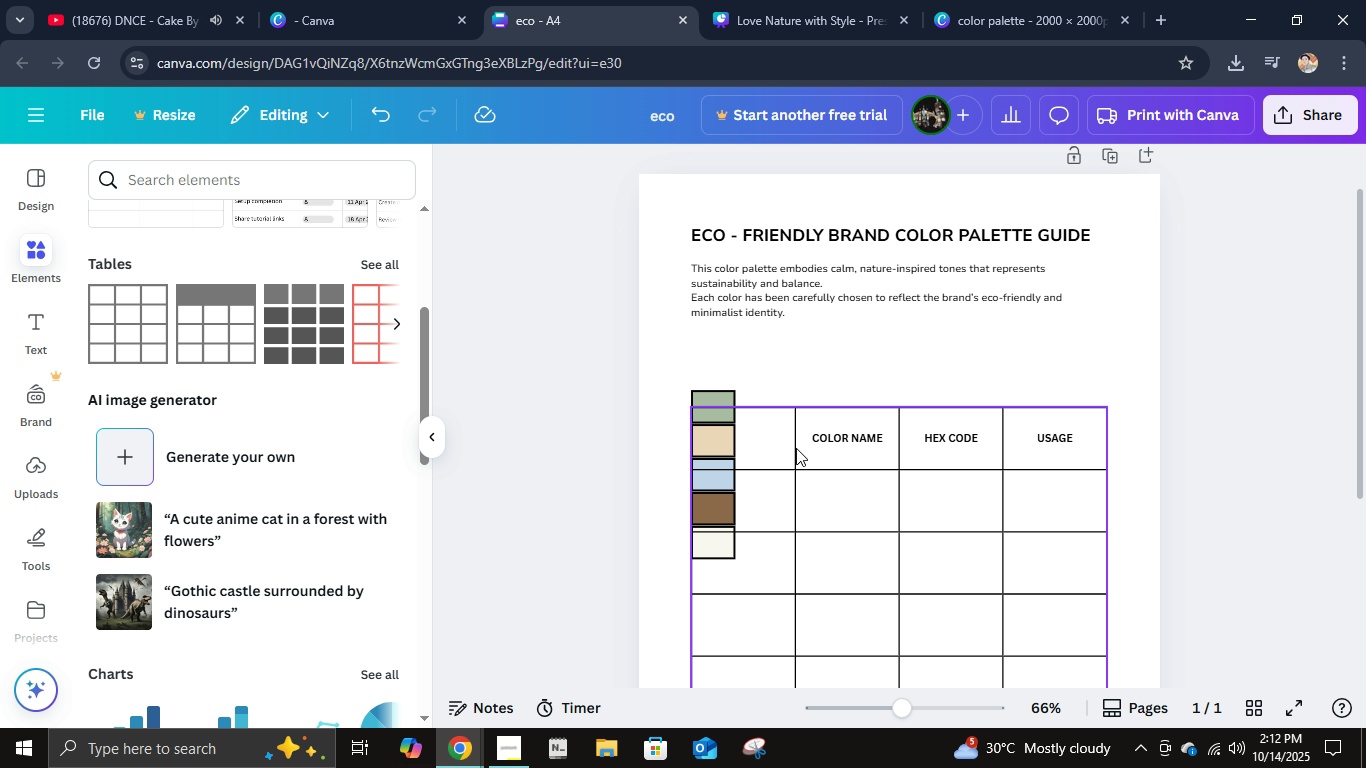 
left_click([796, 448])
 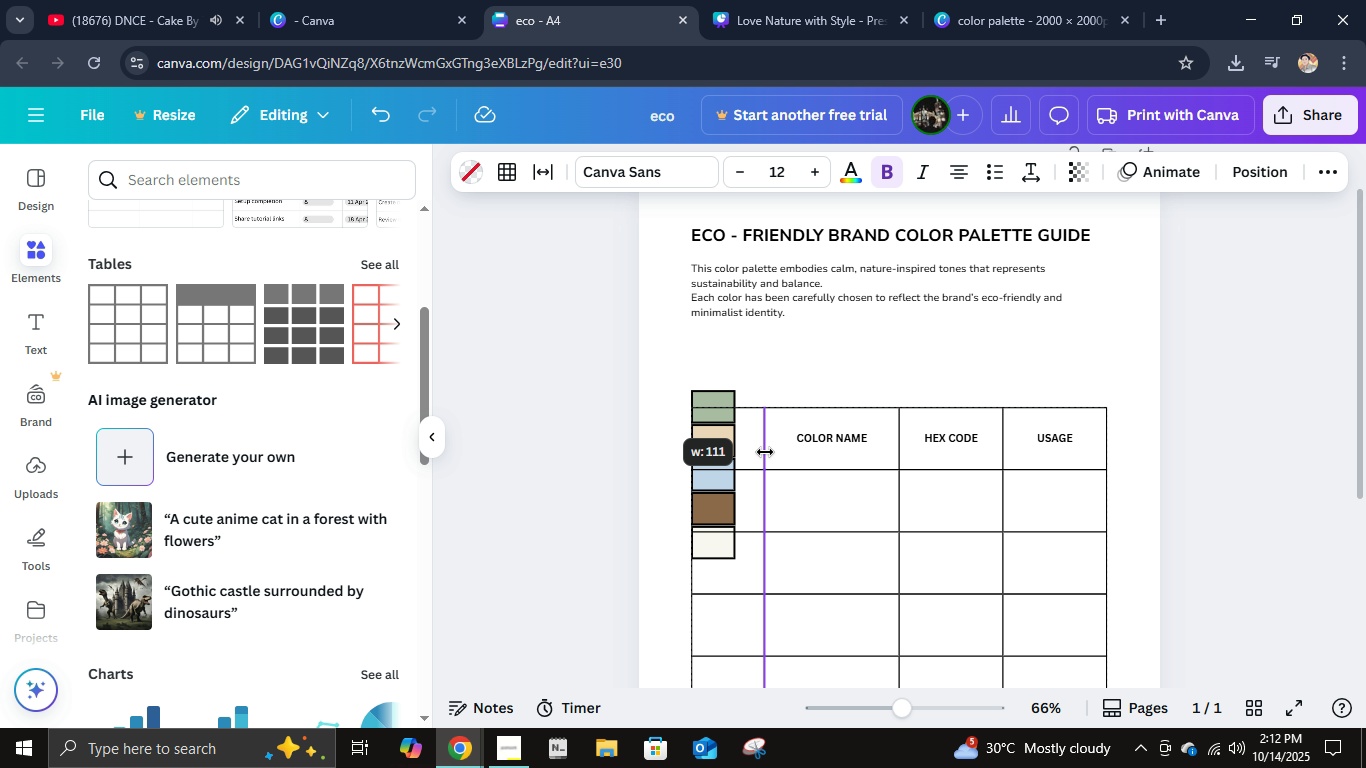 
double_click([765, 452])
 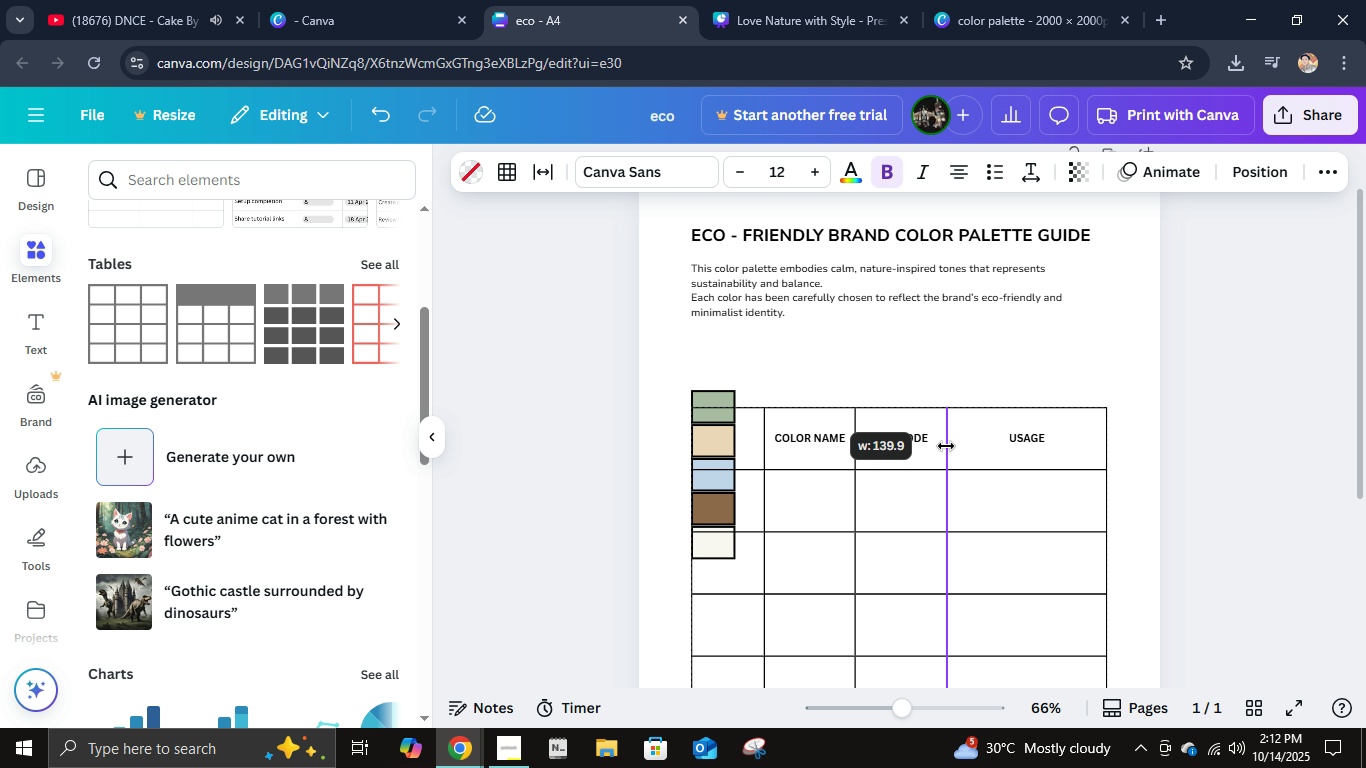 
wait(5.96)
 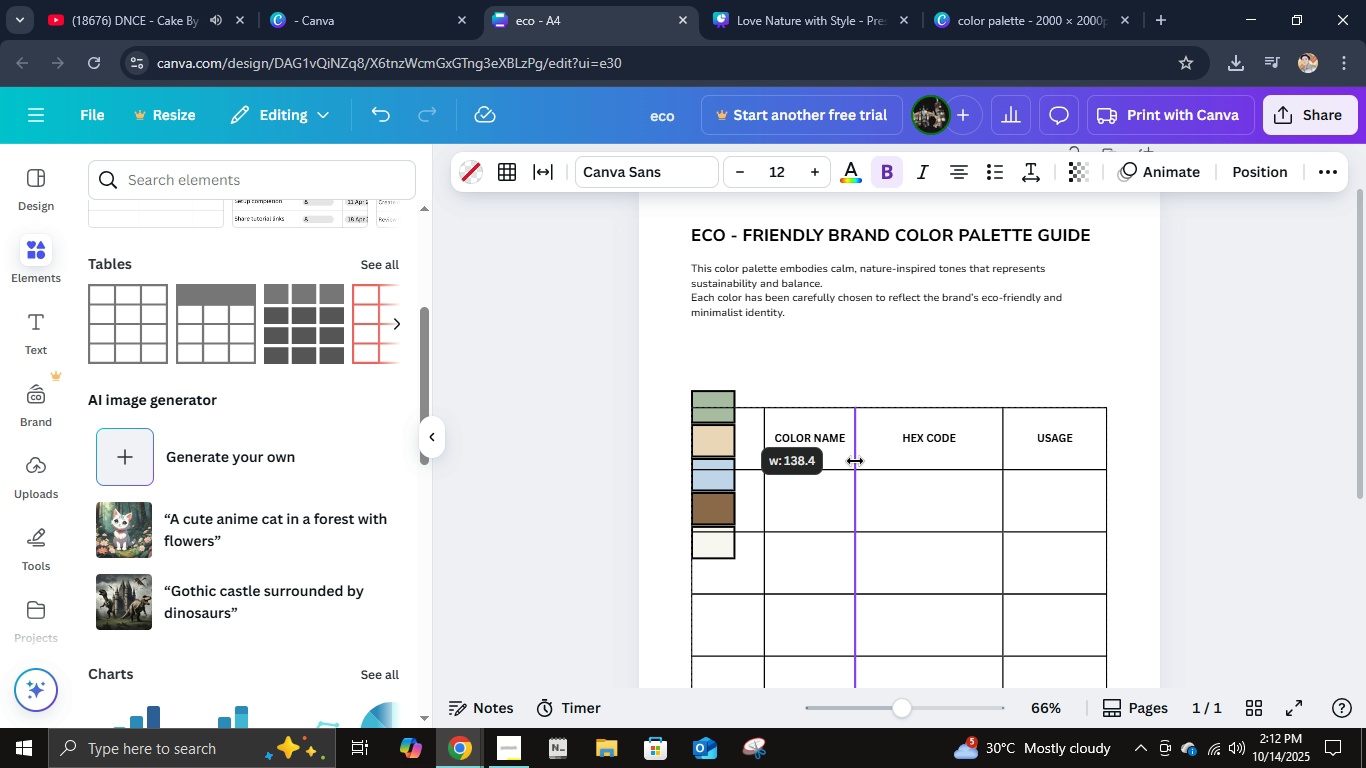 
mouse_move([913, 451])
 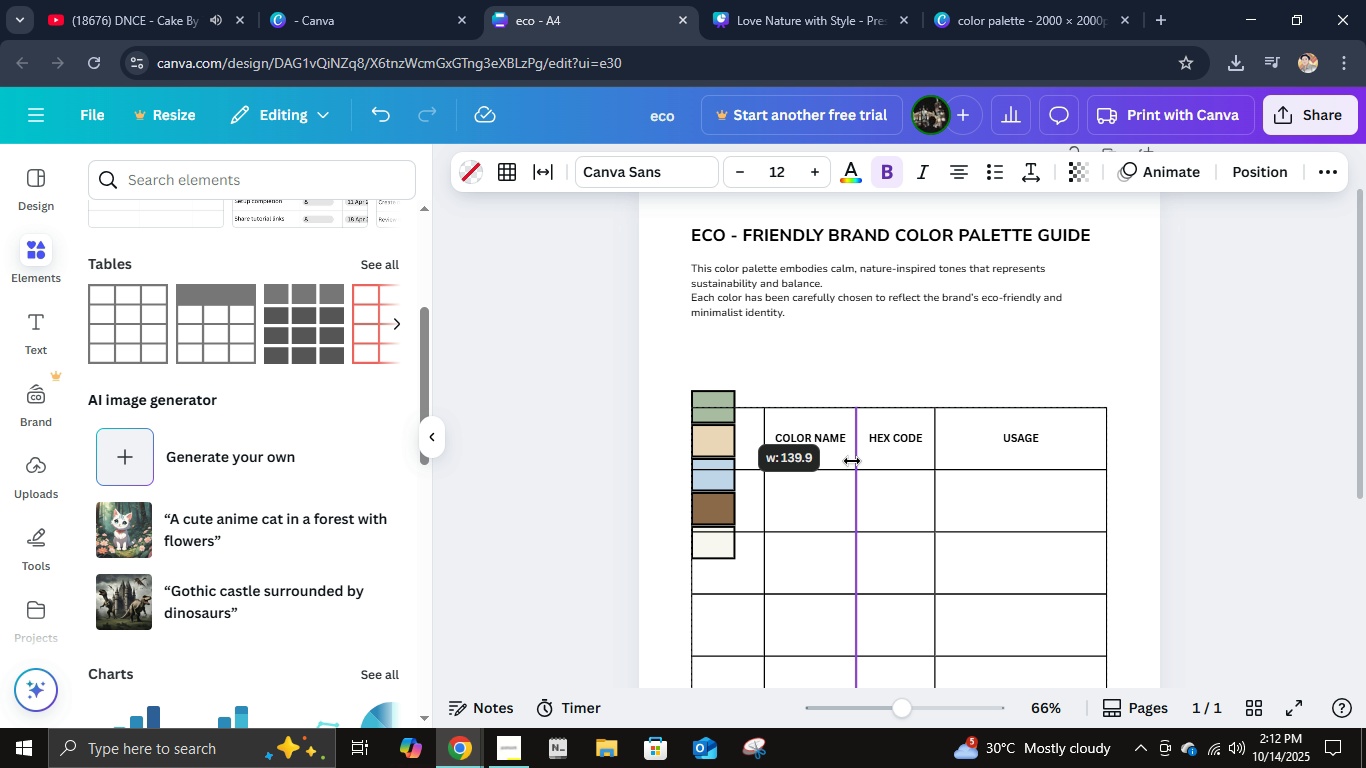 
mouse_move([948, 457])
 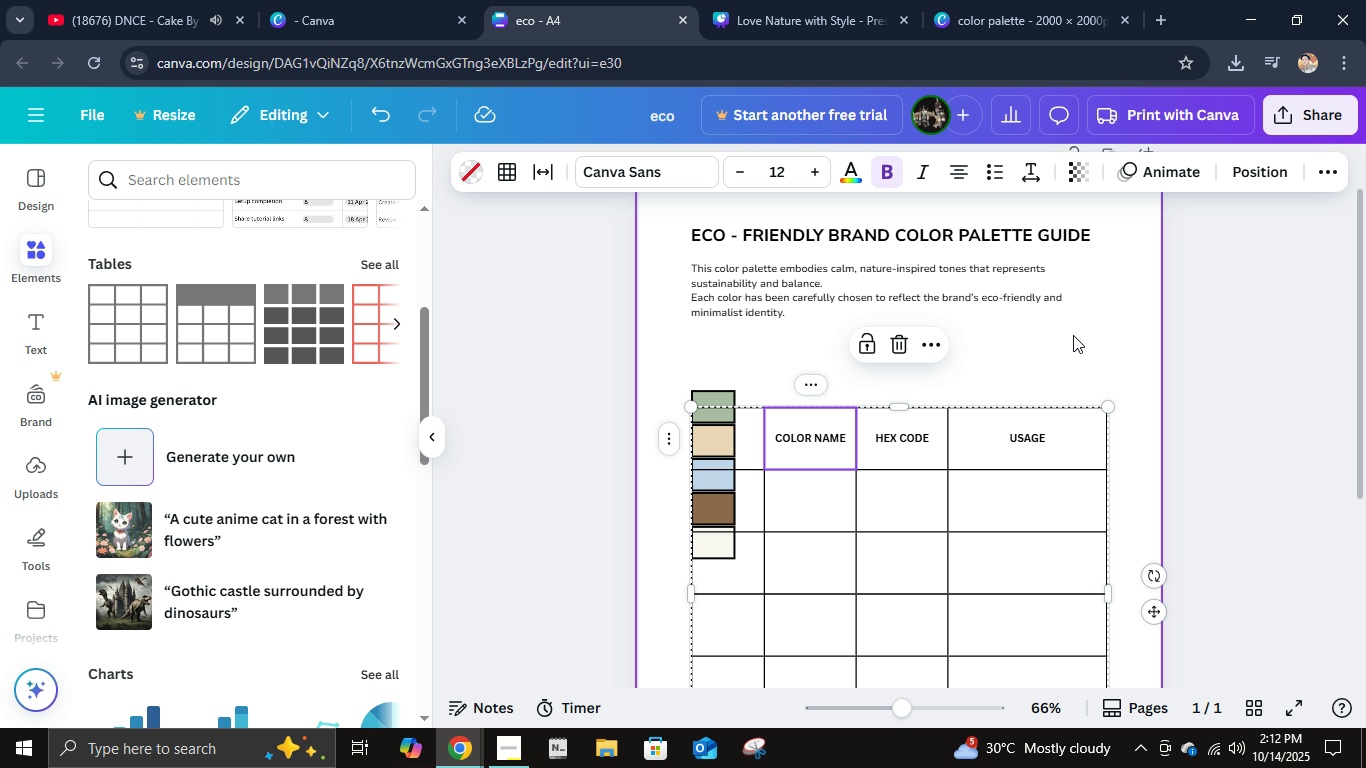 
left_click([1069, 337])
 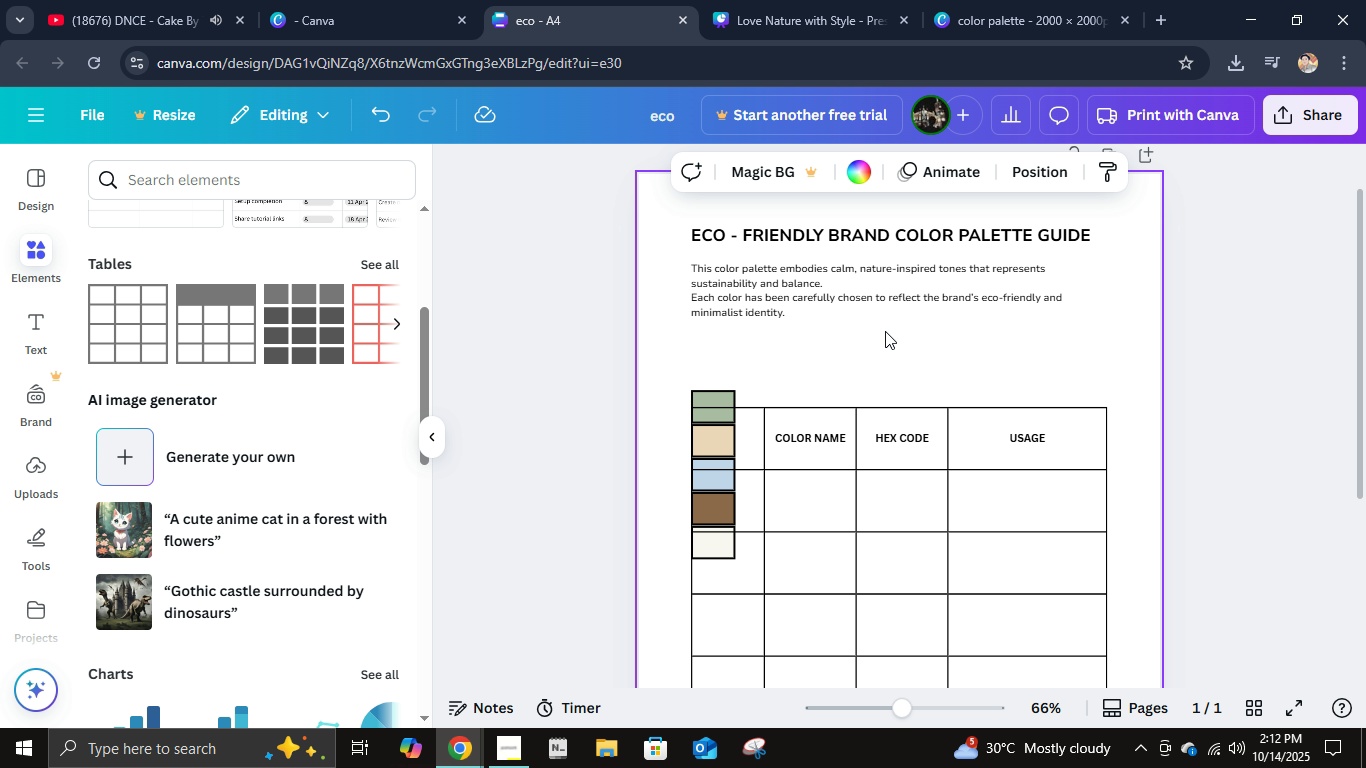 
left_click([885, 331])
 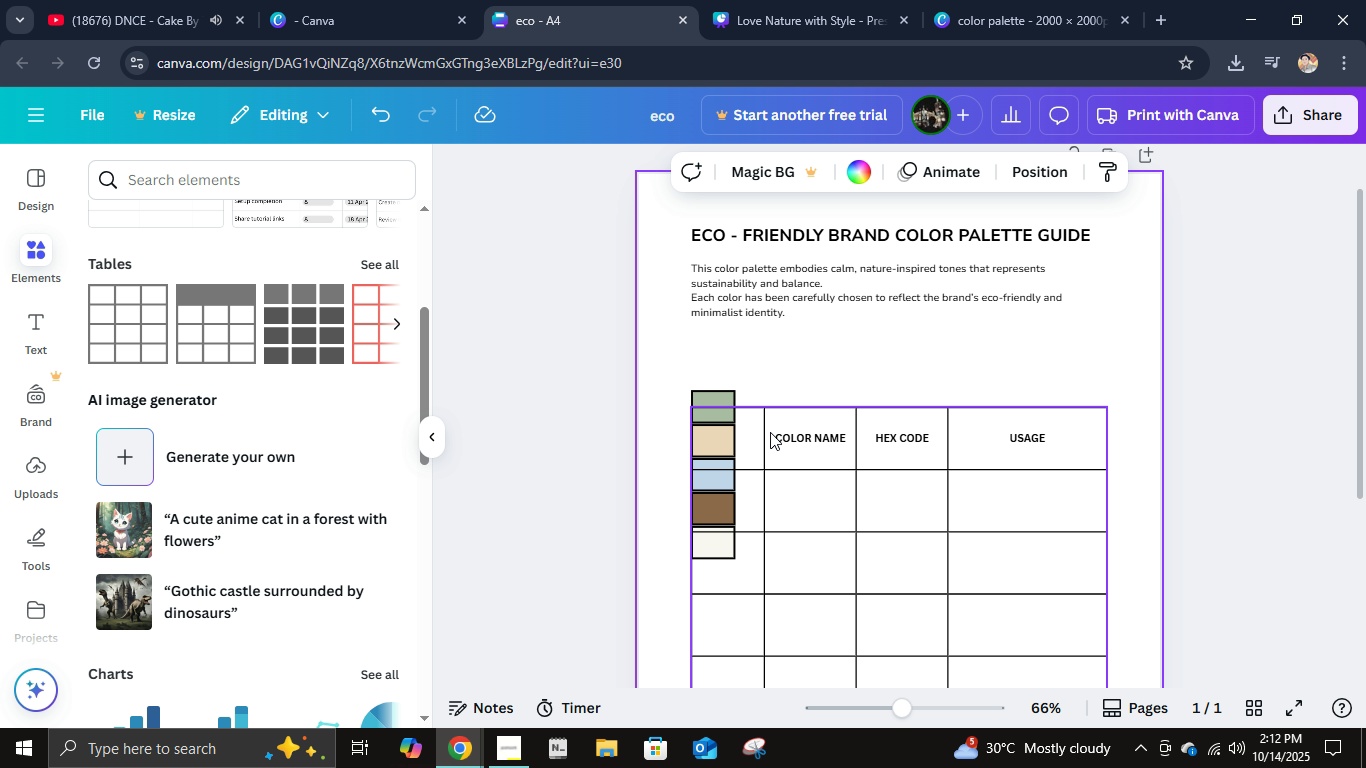 
left_click([808, 440])
 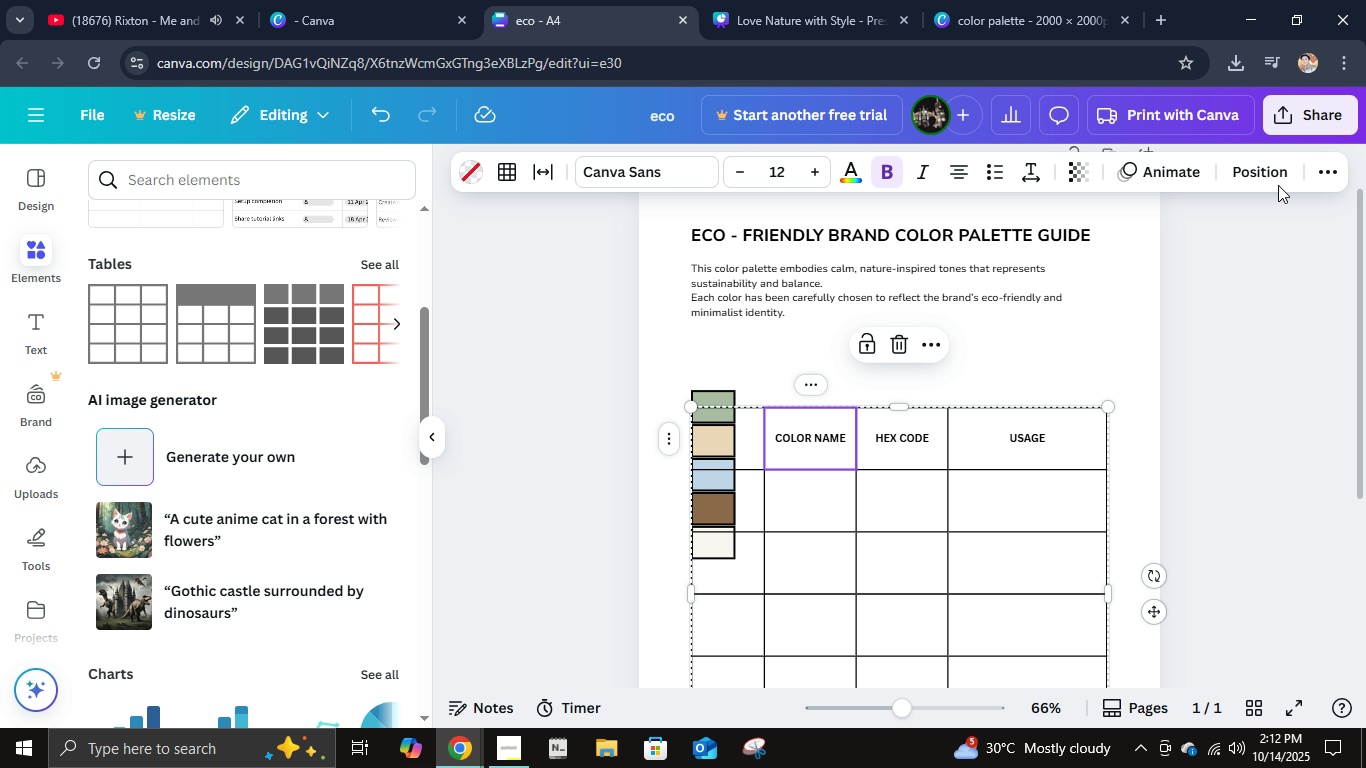 
left_click([1254, 169])
 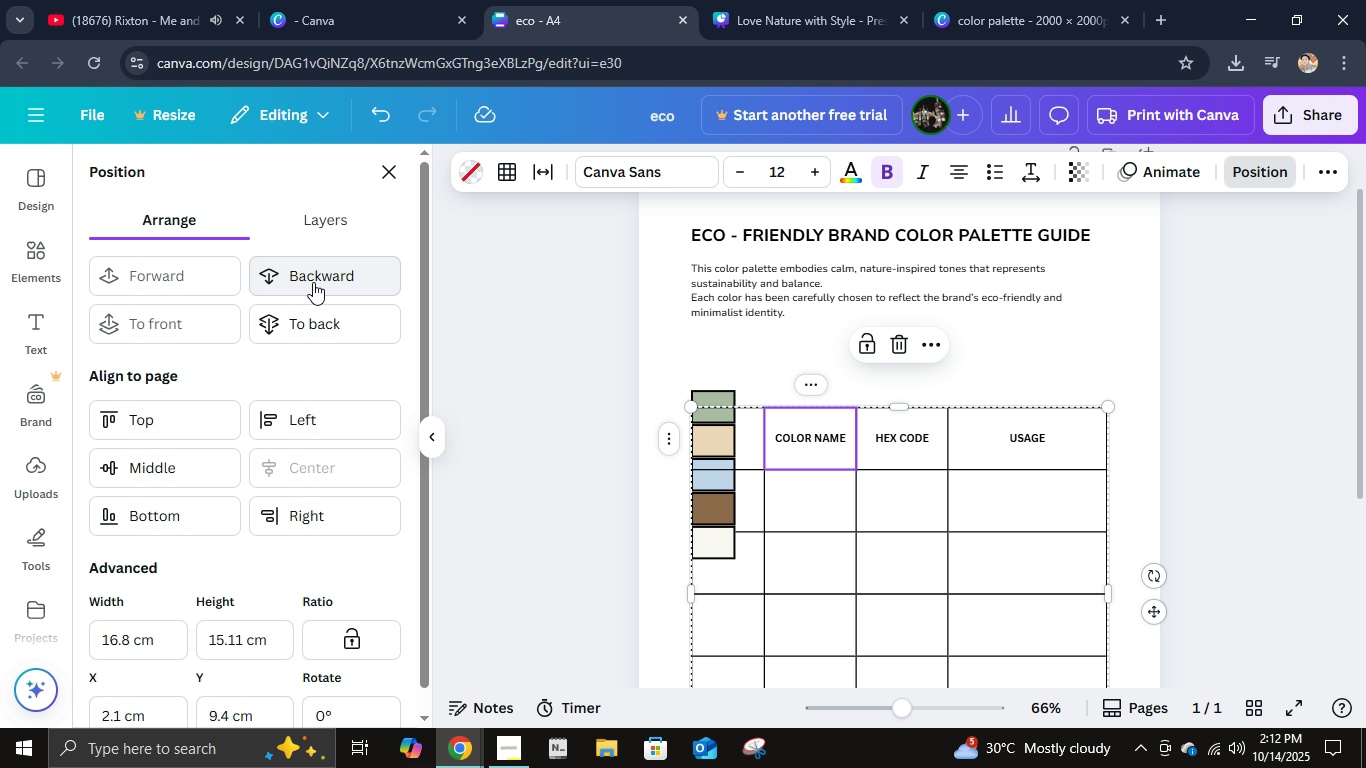 
double_click([313, 282])
 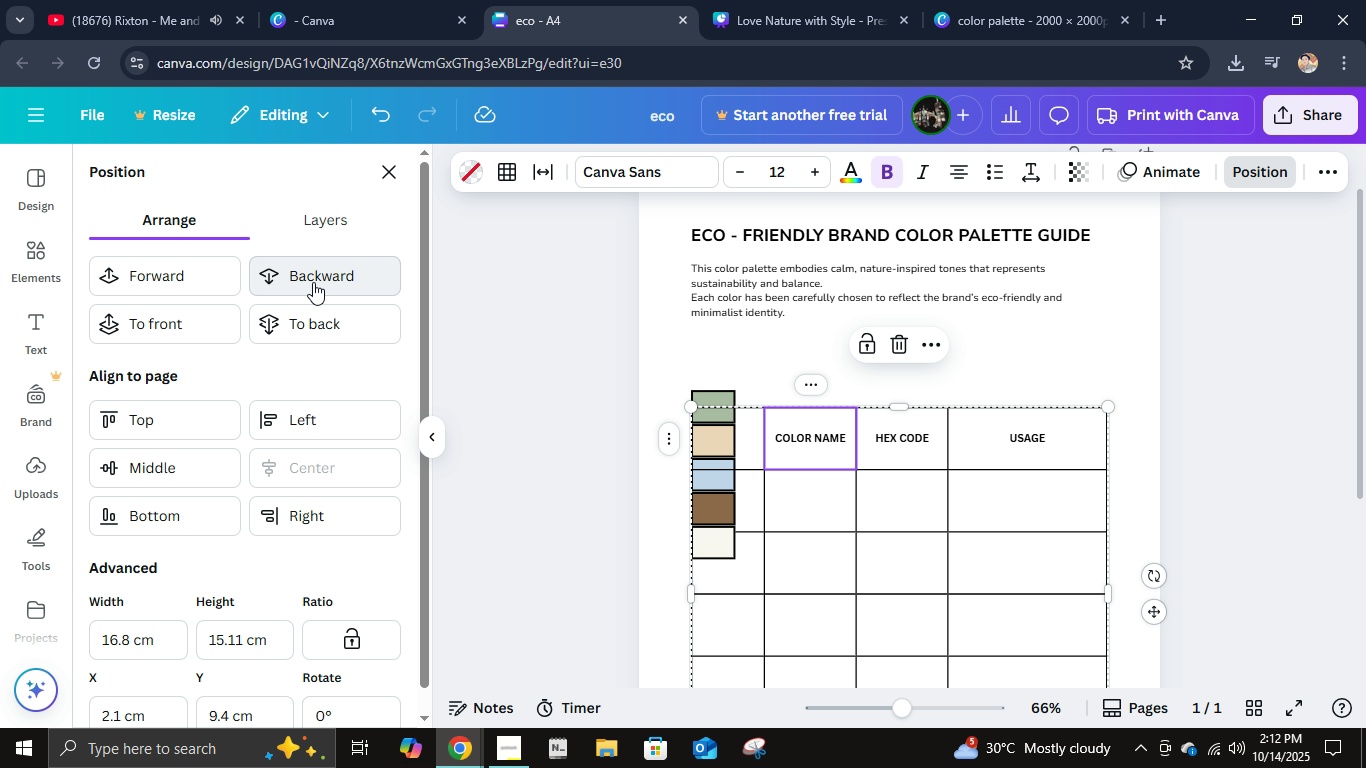 
triple_click([313, 282])
 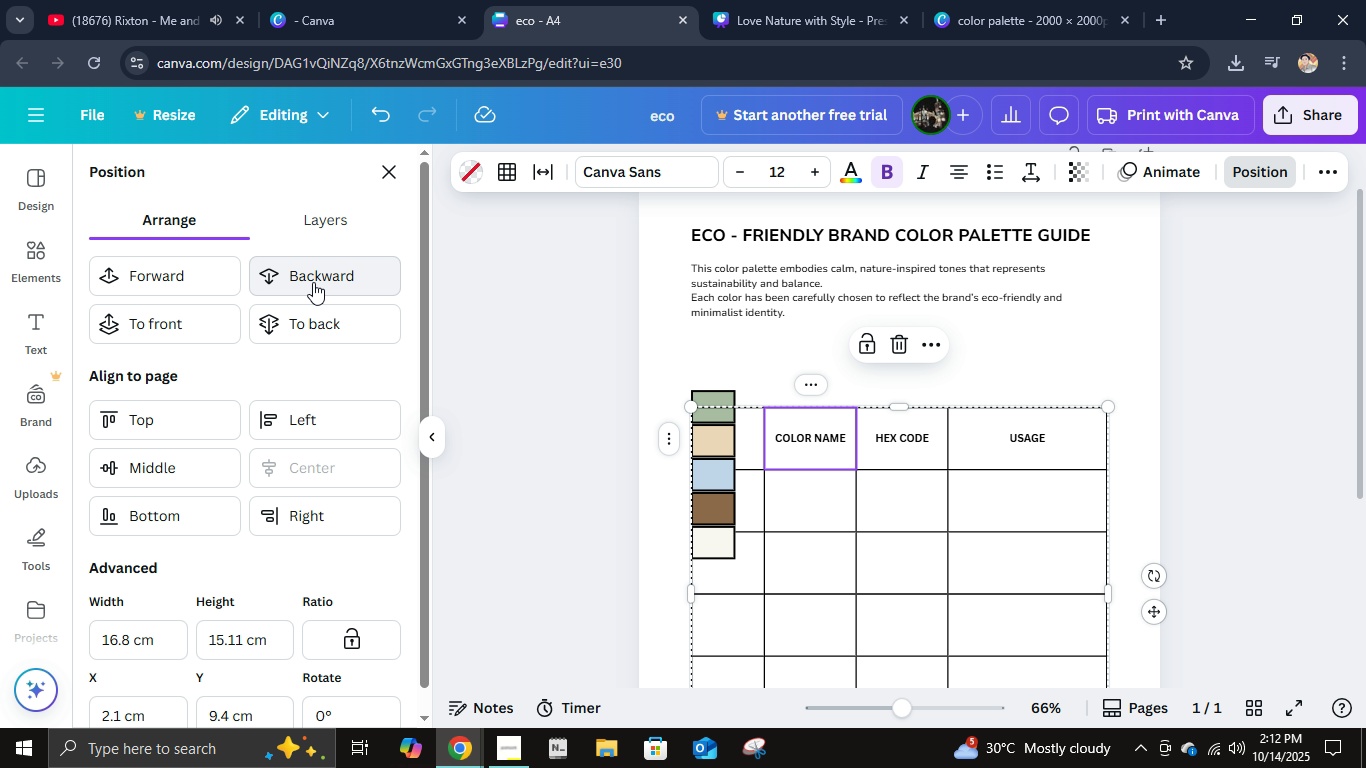 
triple_click([313, 282])
 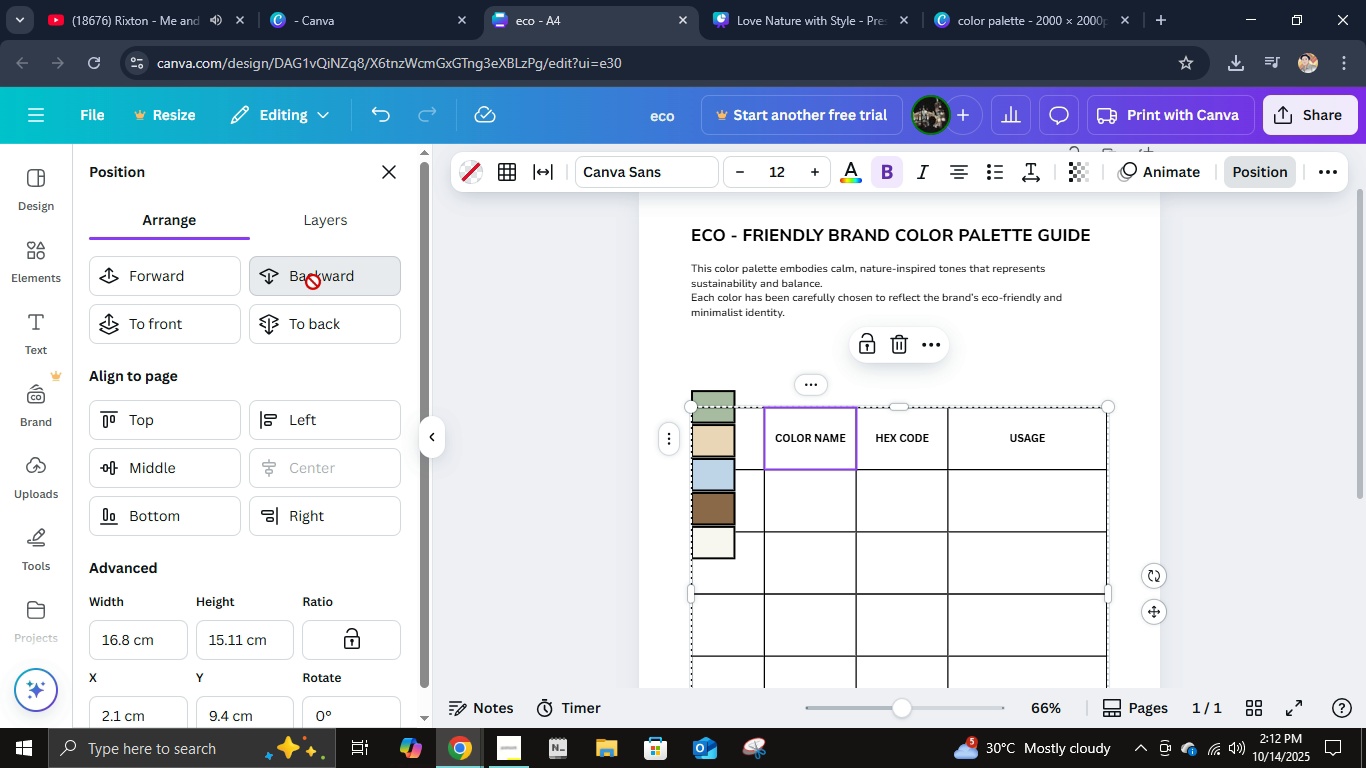 
triple_click([313, 282])
 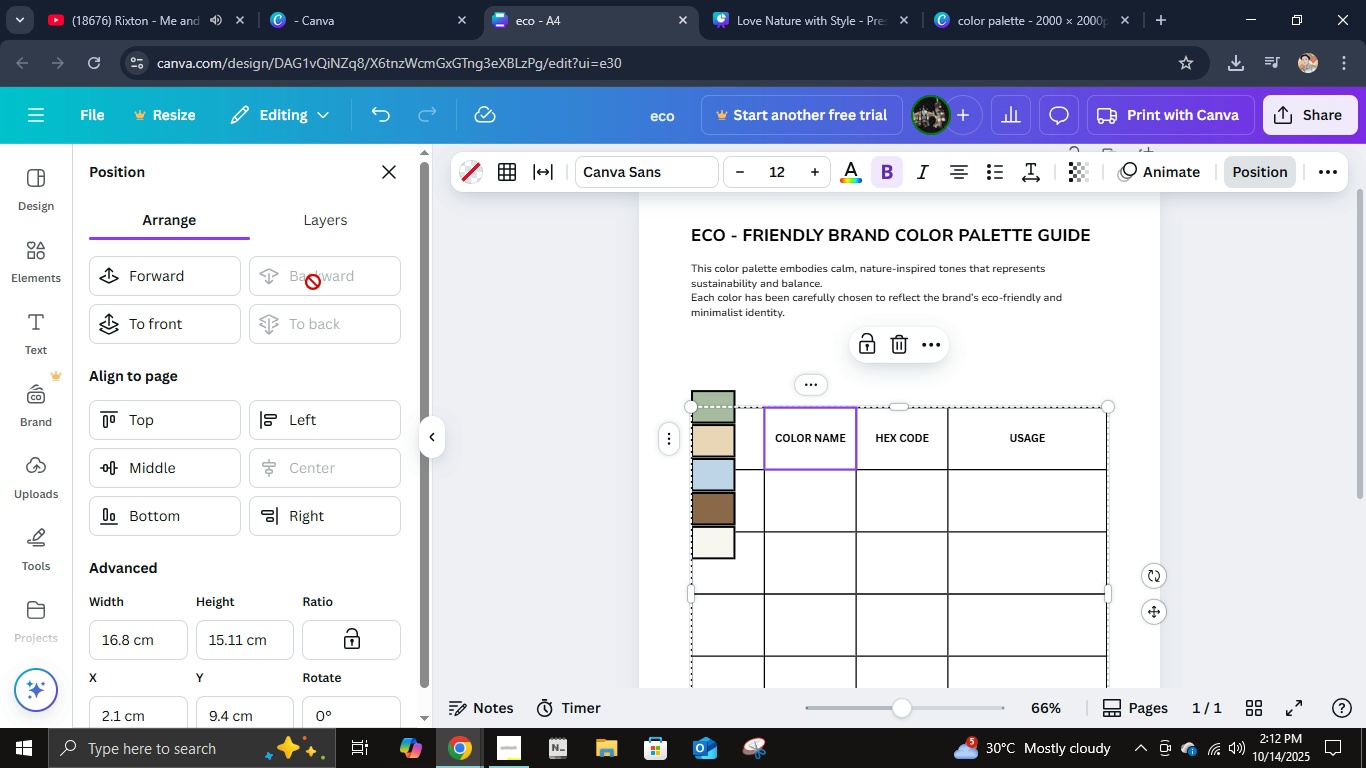 
triple_click([313, 282])
 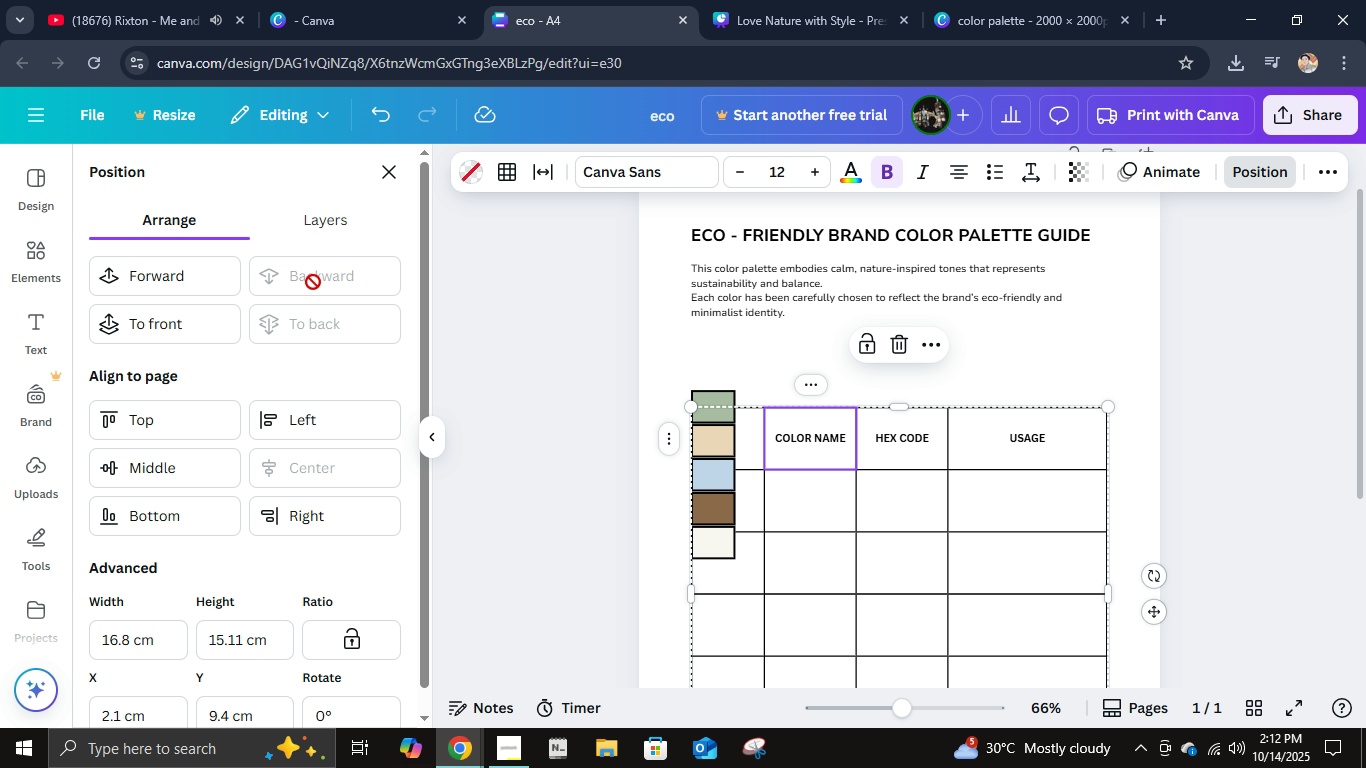 
triple_click([313, 282])
 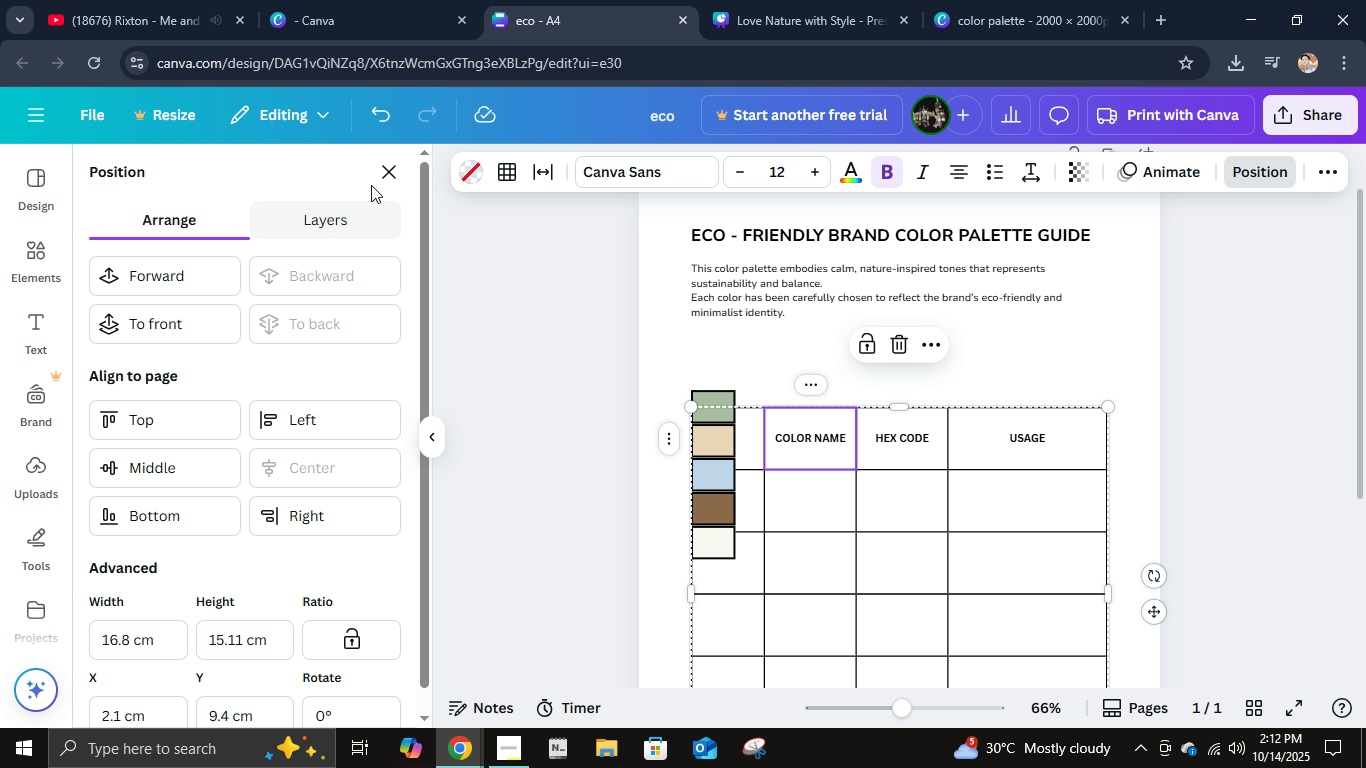 
left_click([385, 168])
 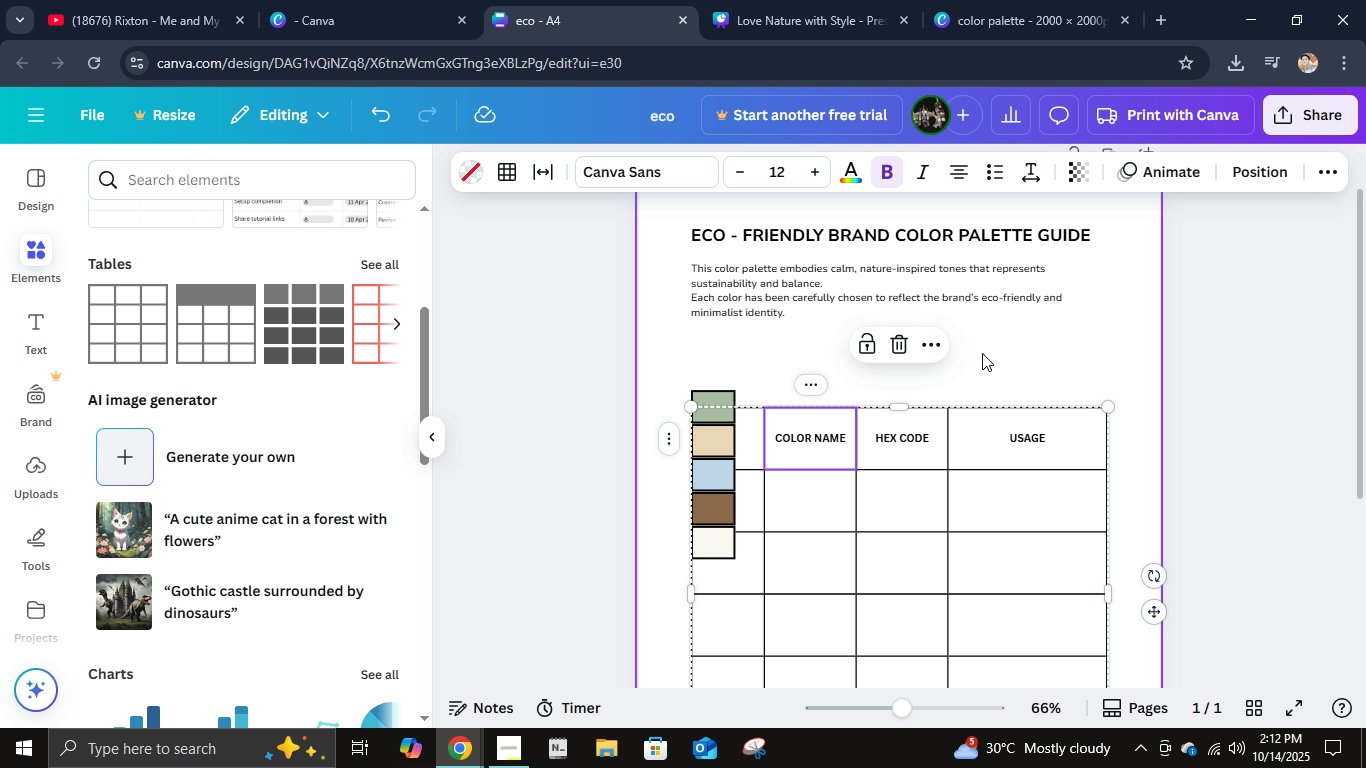 
left_click([982, 353])
 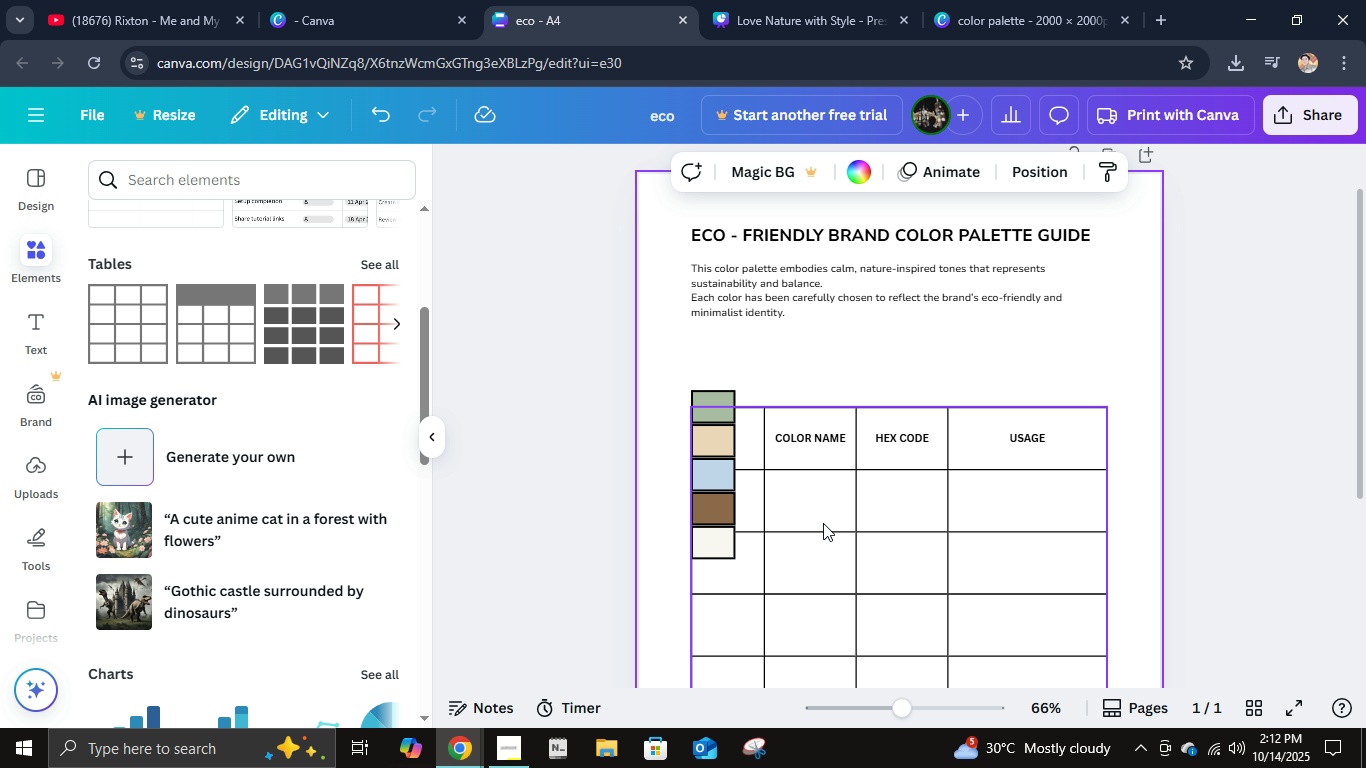 
scroll: coordinate [823, 523], scroll_direction: down, amount: 1.0
 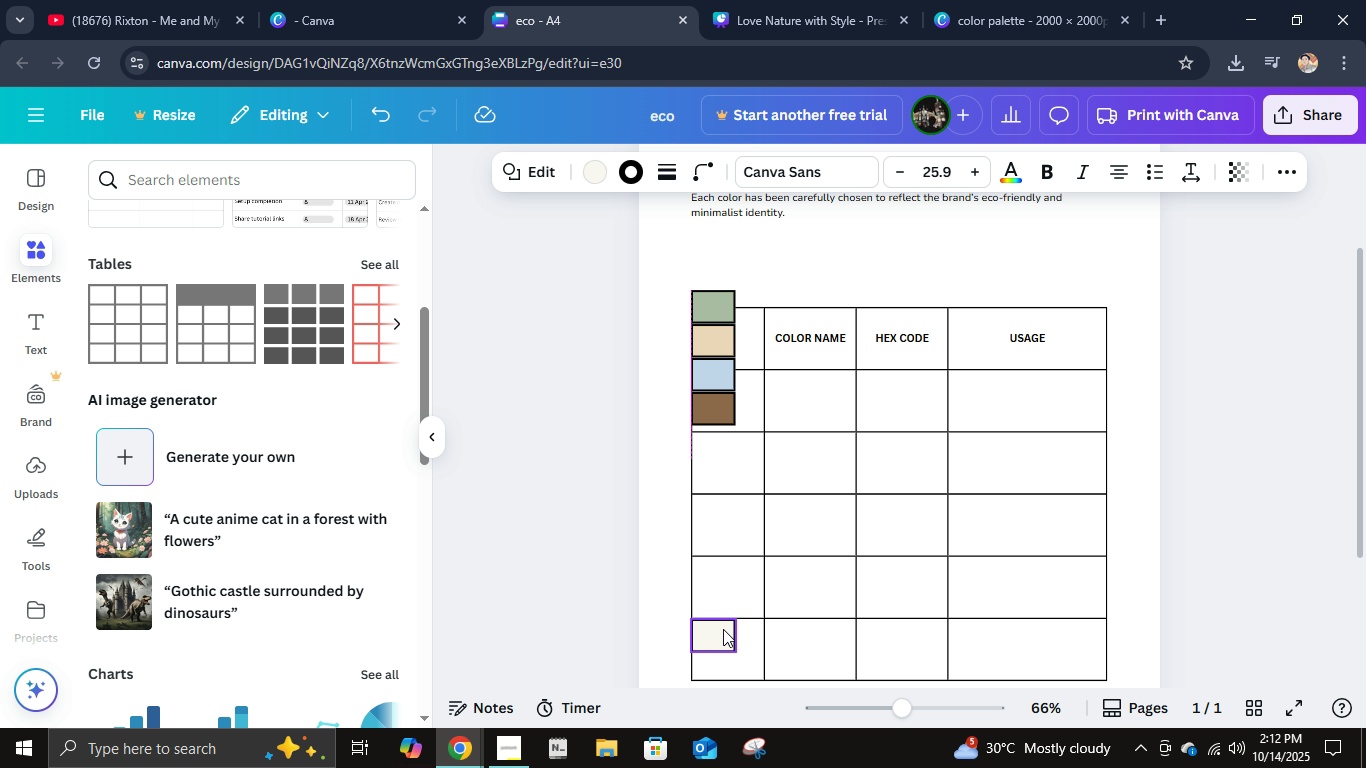 
mouse_move([780, 655])
 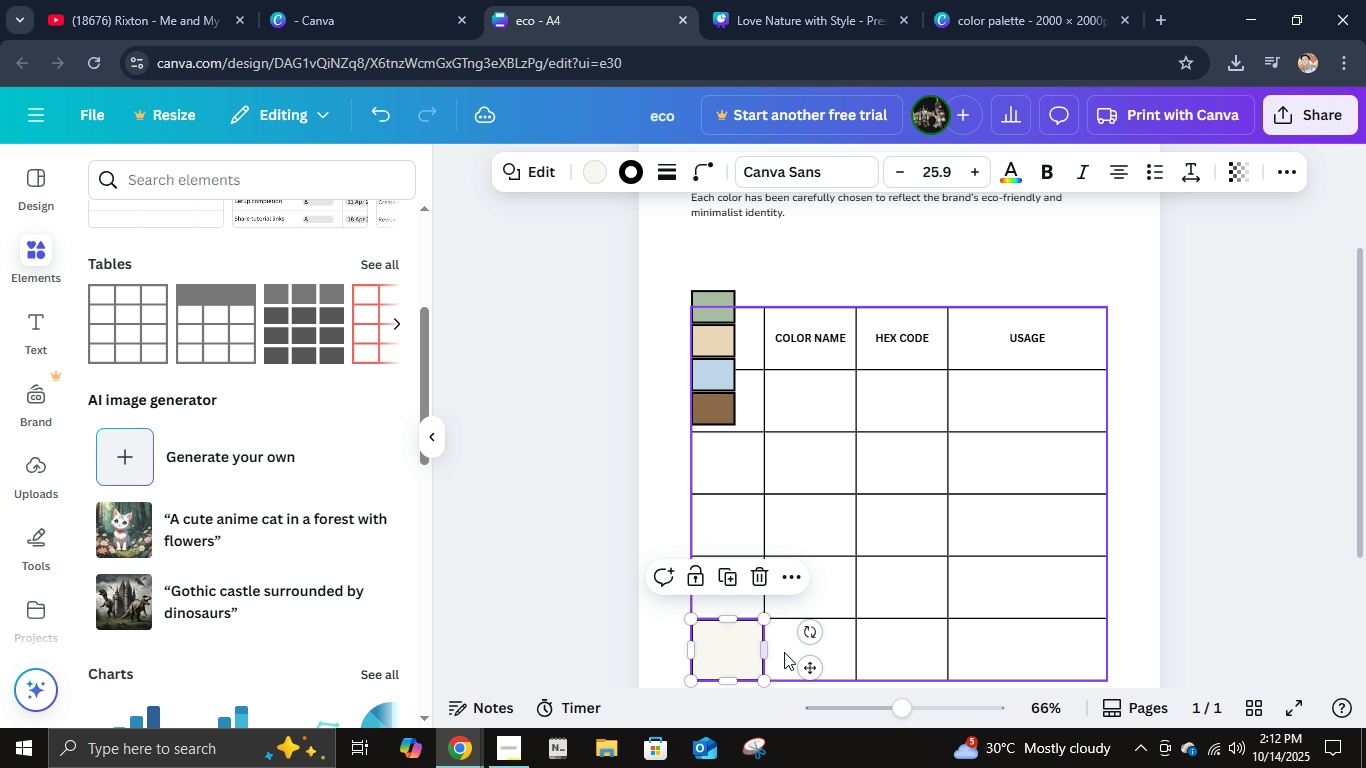 
hold_key(key=ControlLeft, duration=0.56)
scroll: coordinate [604, 644], scroll_direction: up, amount: 1.0
 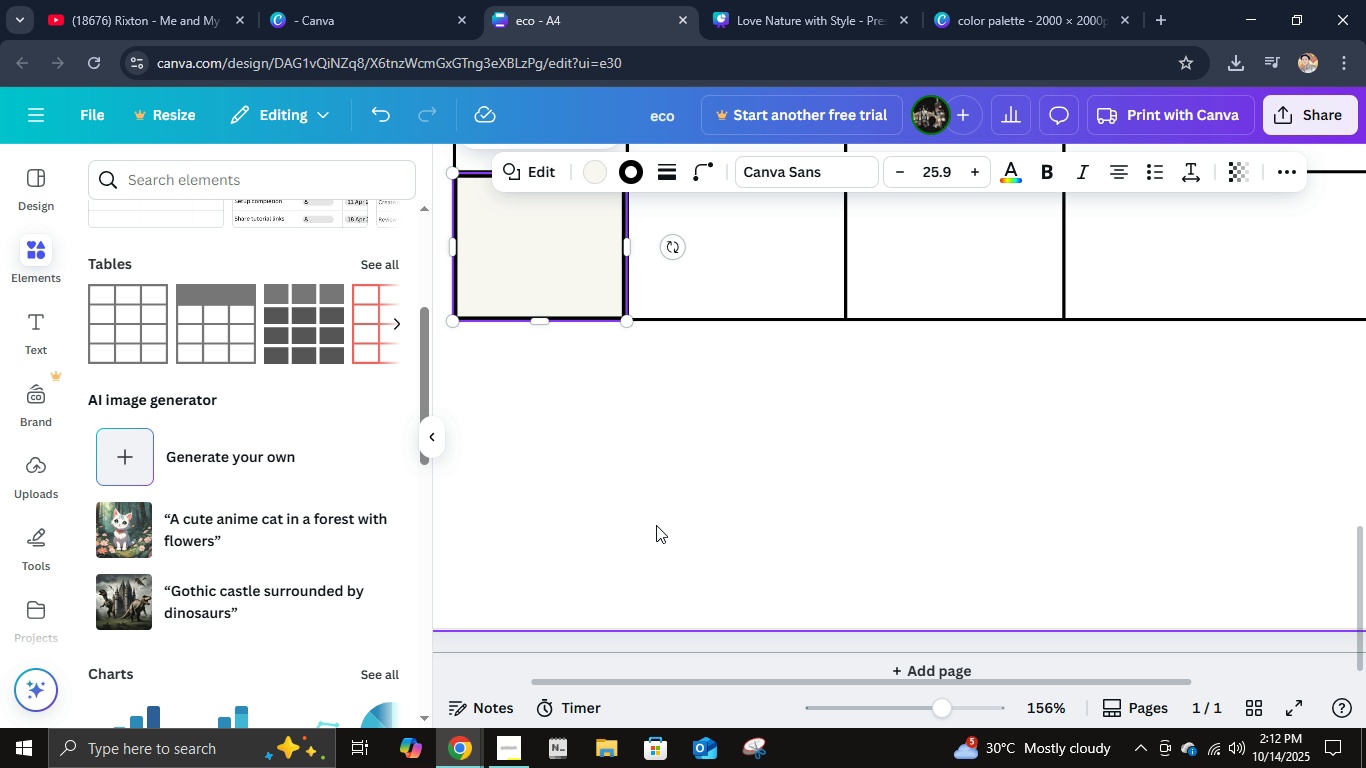 
left_click([656, 525])
 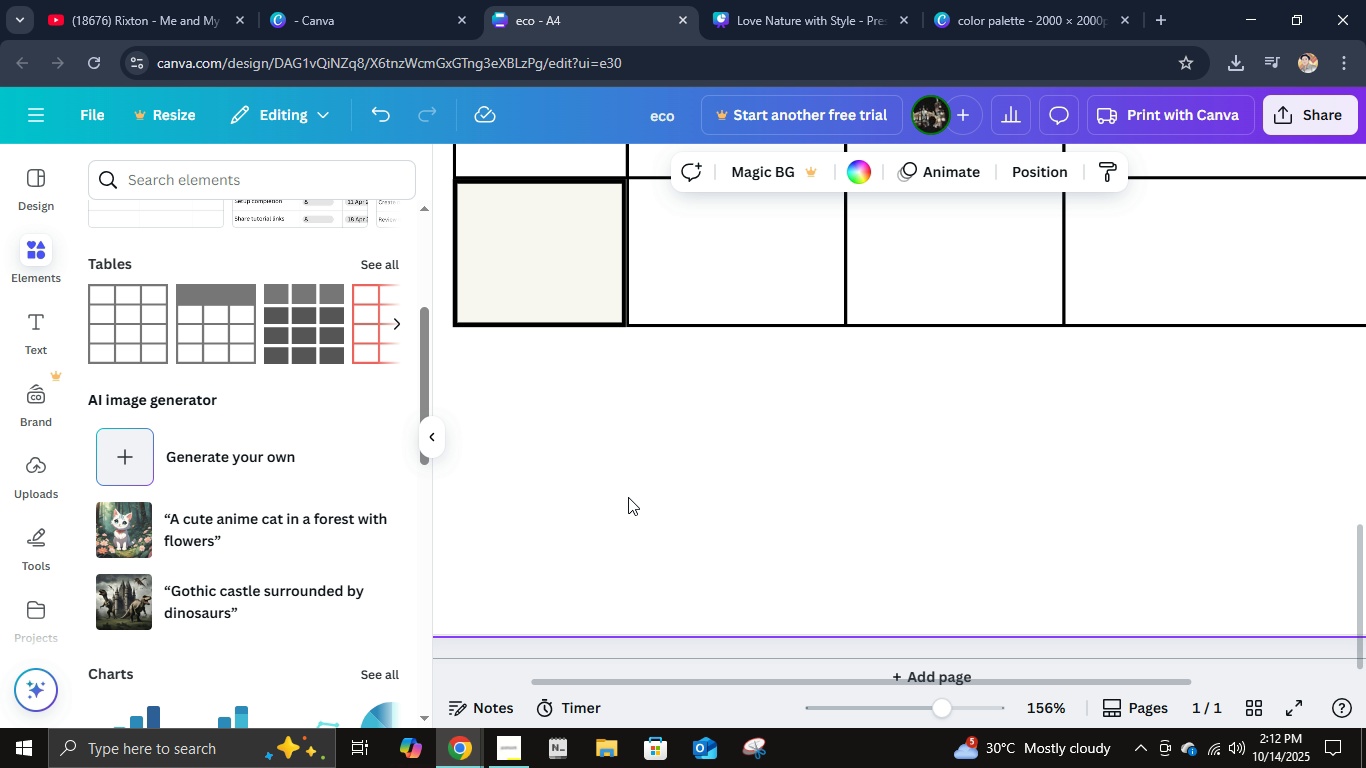 
scroll: coordinate [628, 497], scroll_direction: up, amount: 1.0
 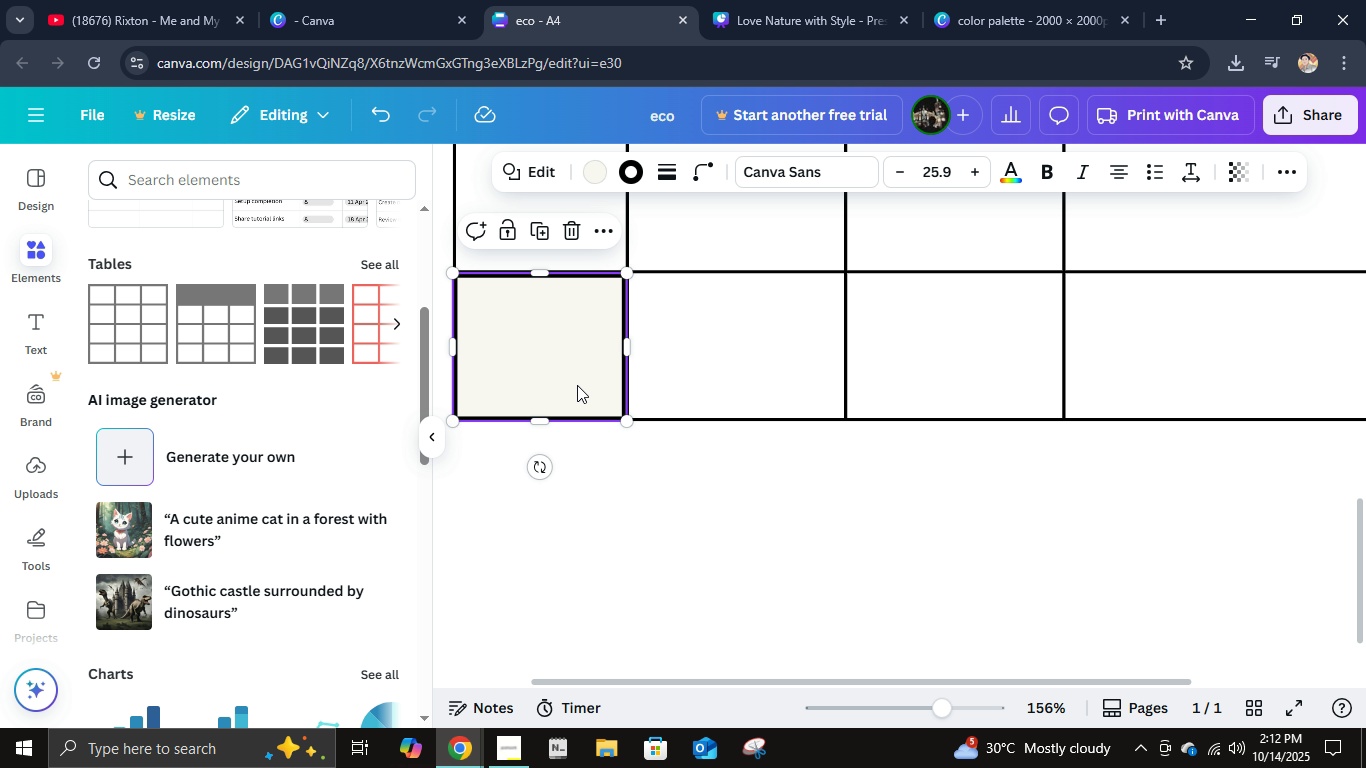 
left_click([577, 385])
 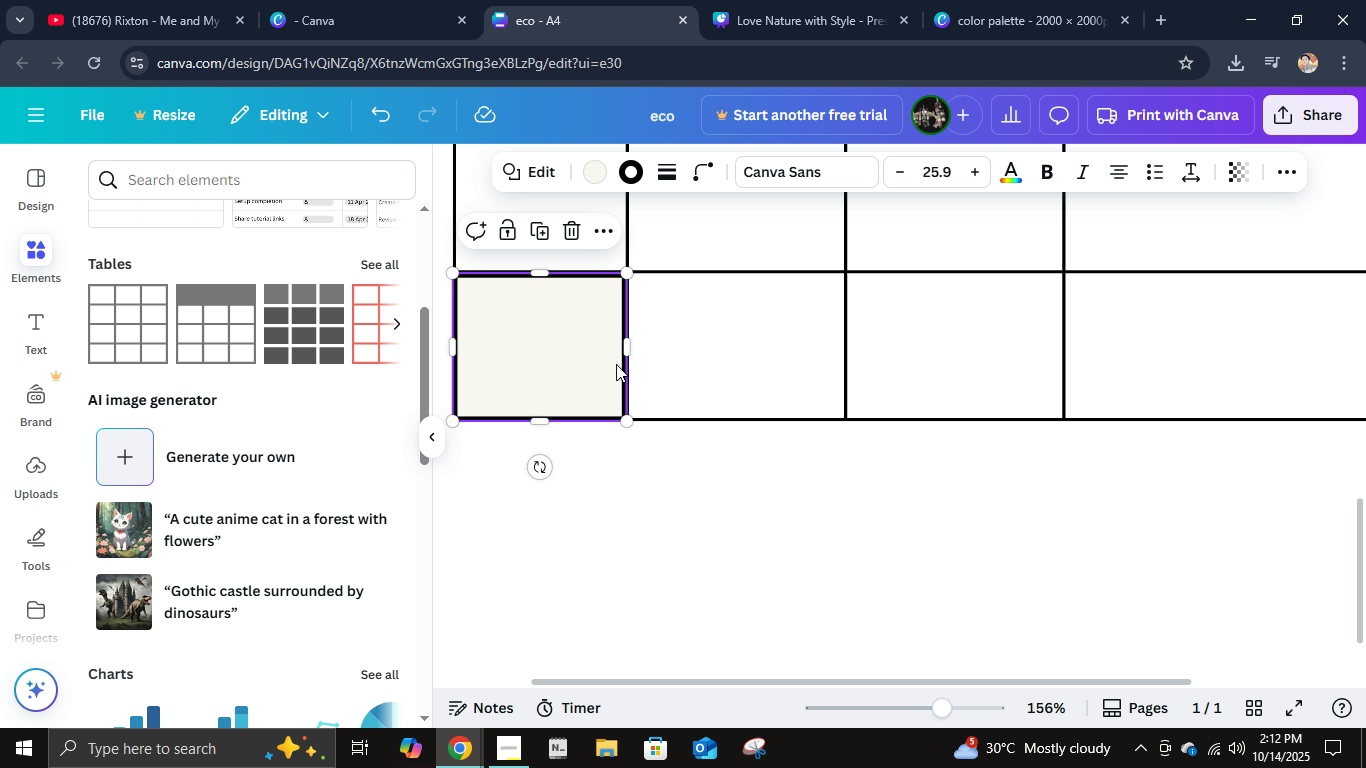 
mouse_move([603, 366])
 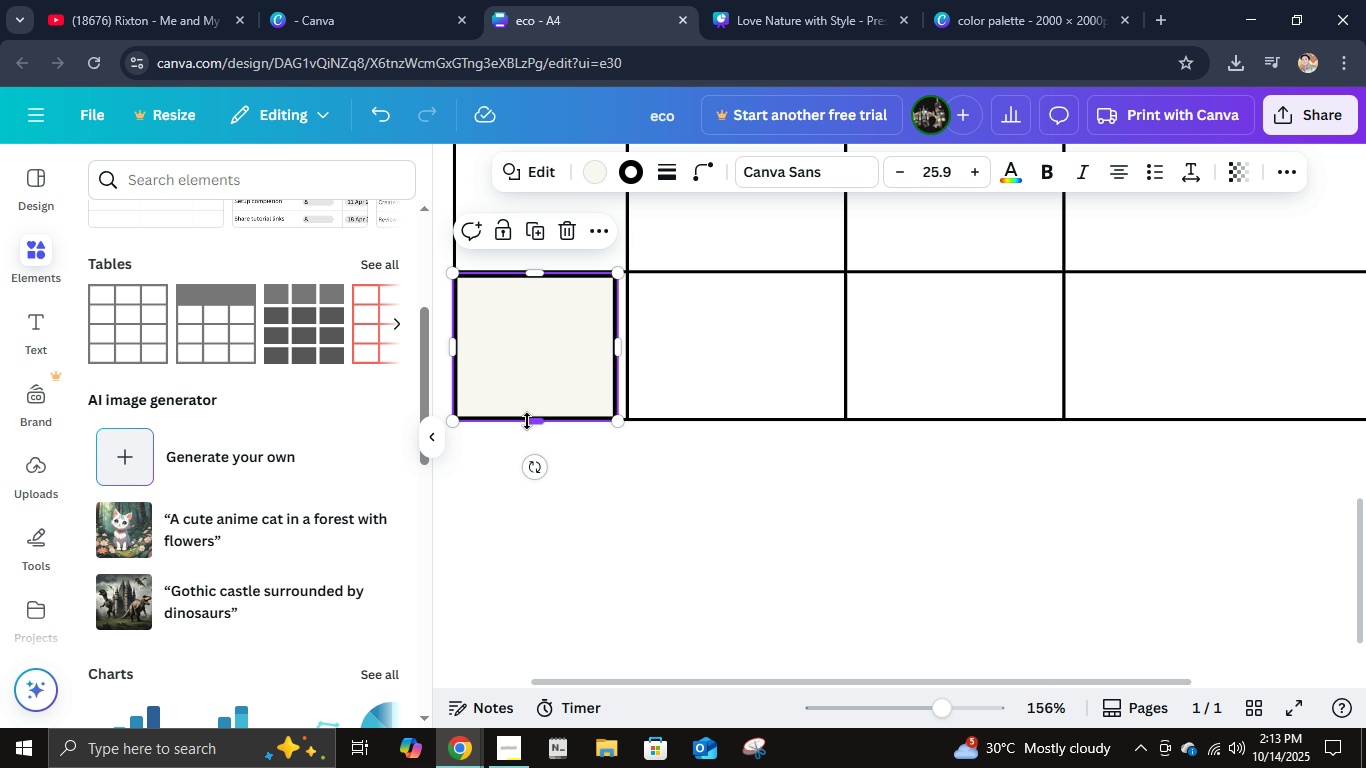 
key(Control+Z)
 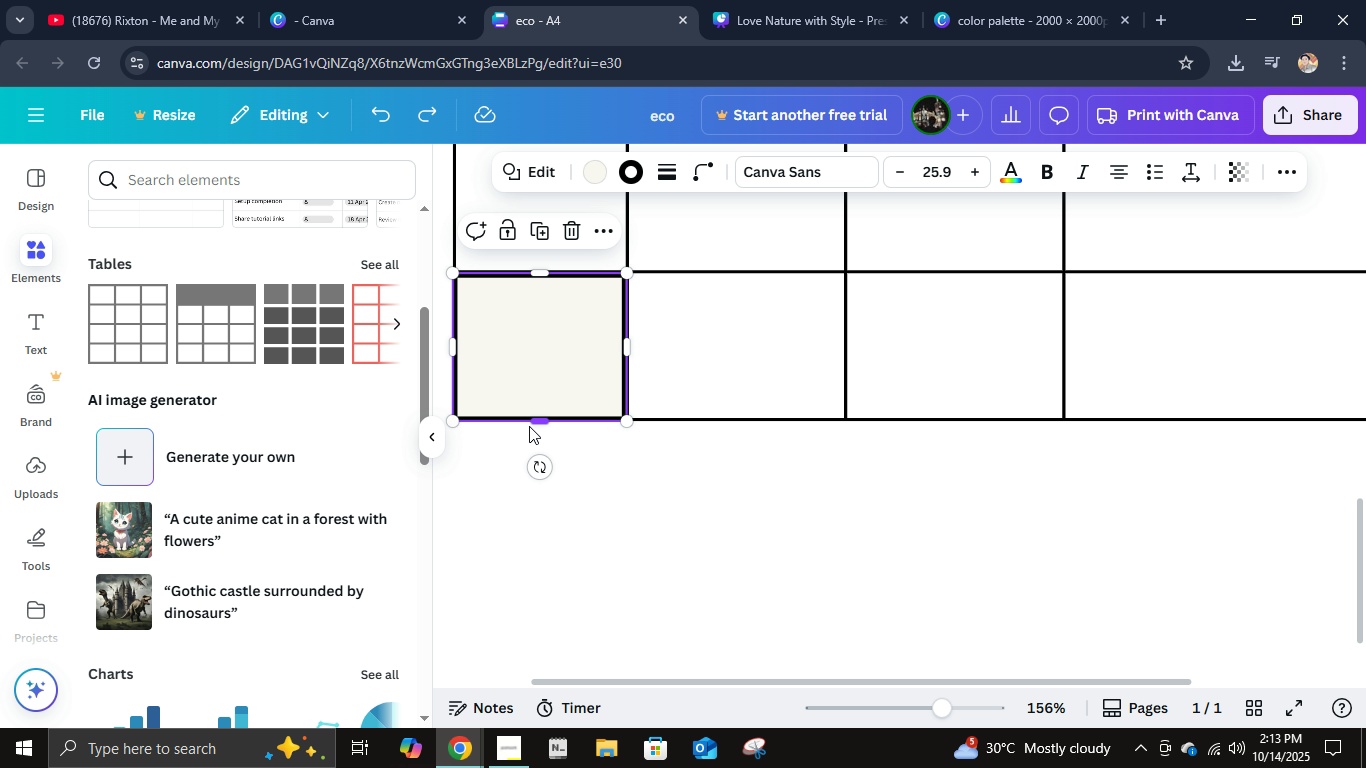 
key(Control+ControlLeft)
 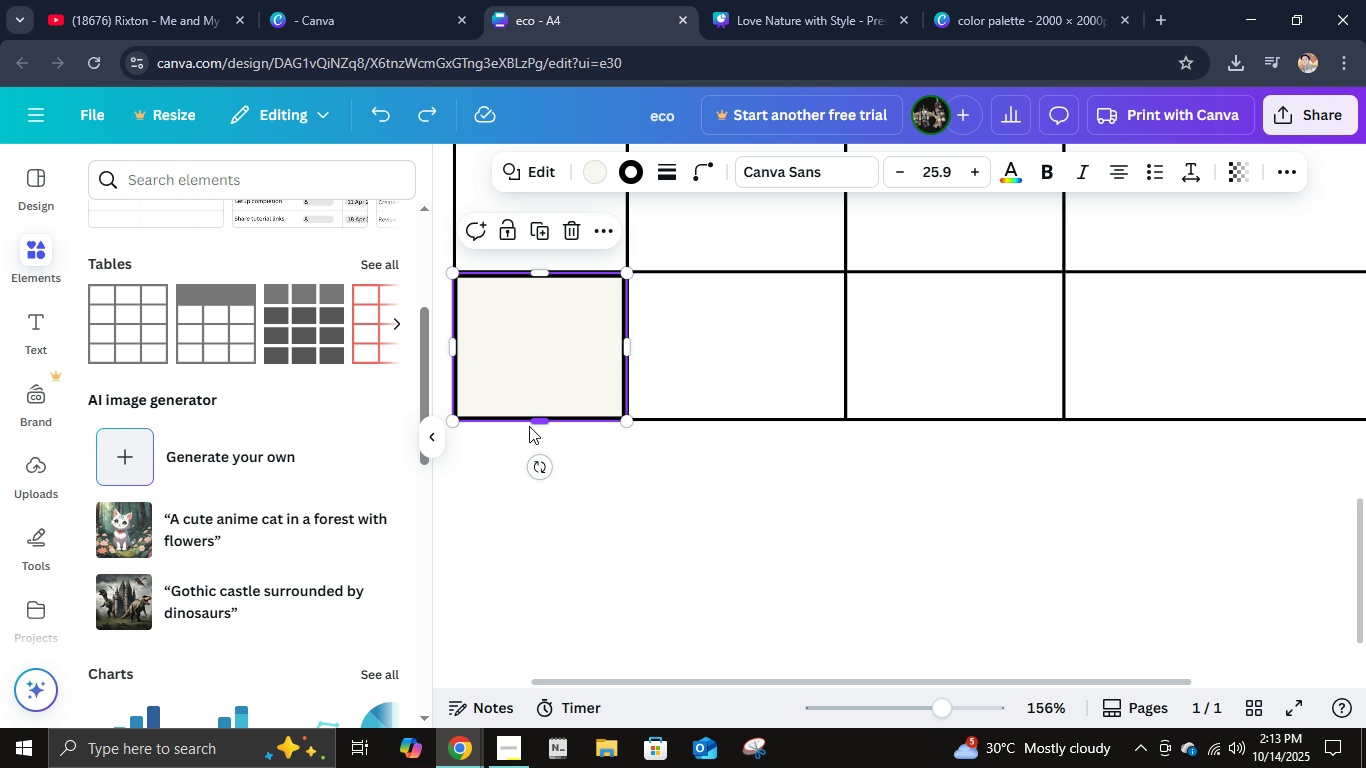 
key(Control+Z)
 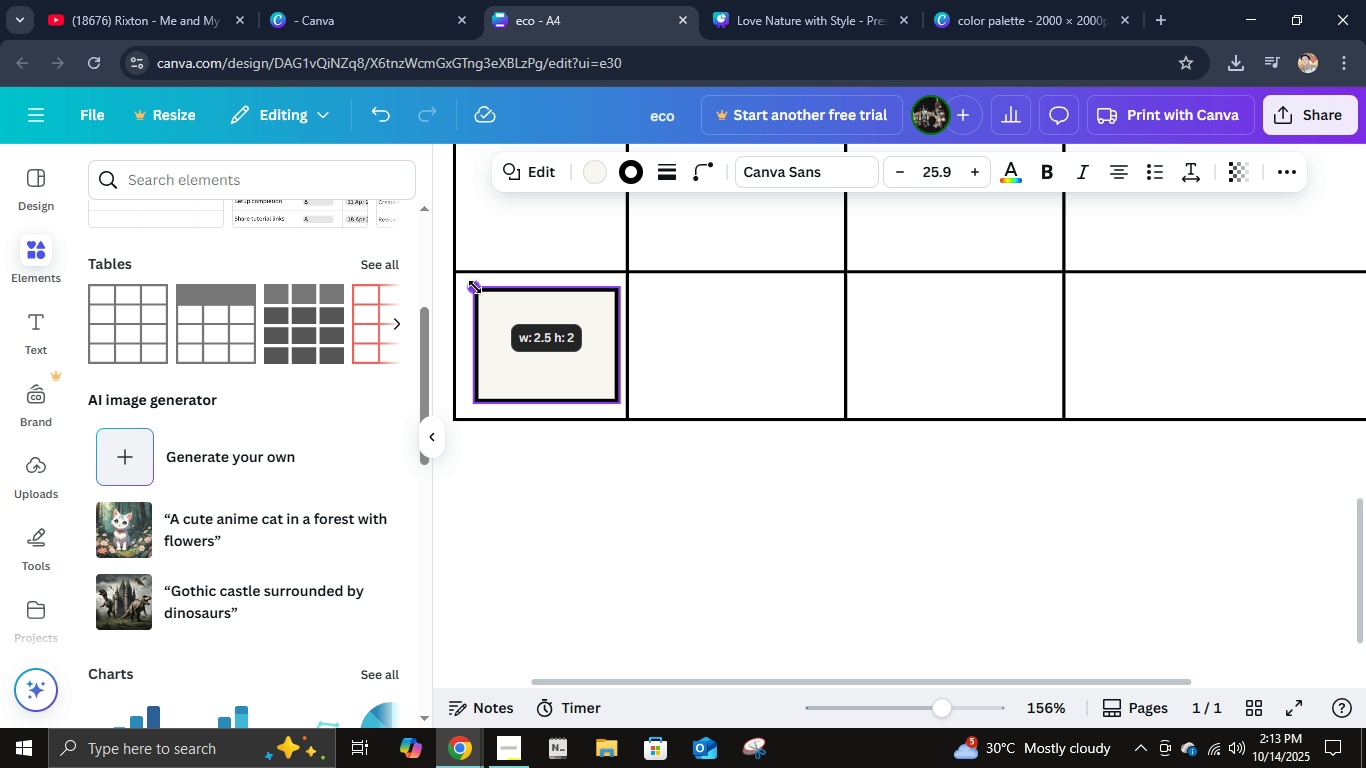 
wait(5.77)
 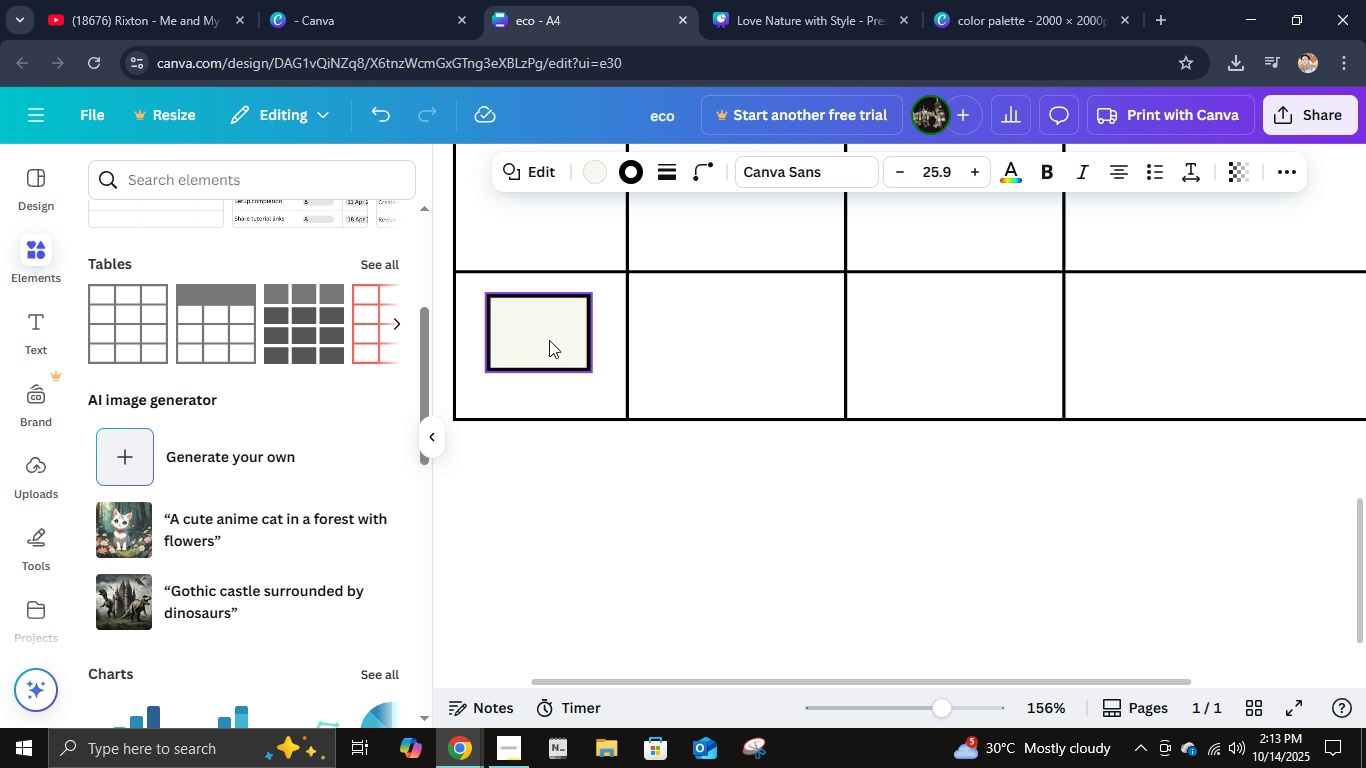 
key(Control+Z)
 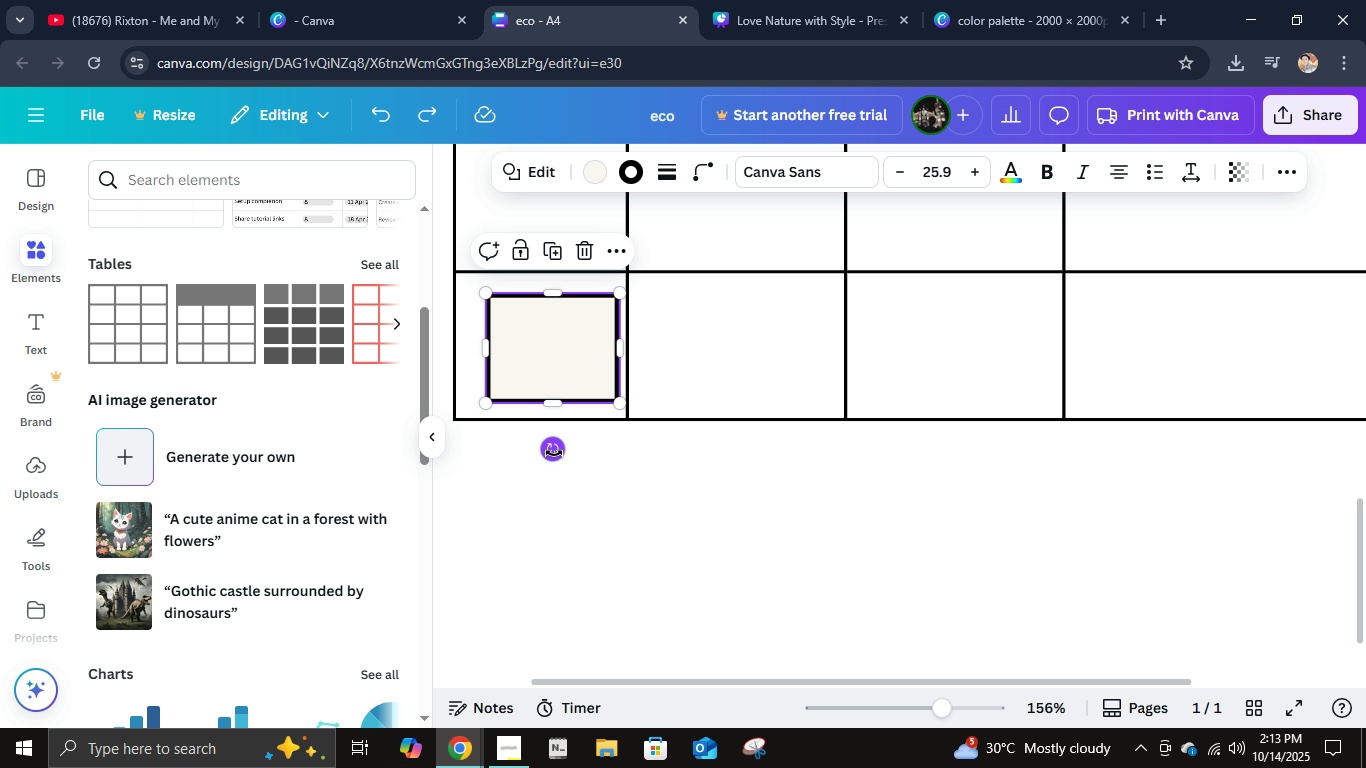 
key(Control+Z)
 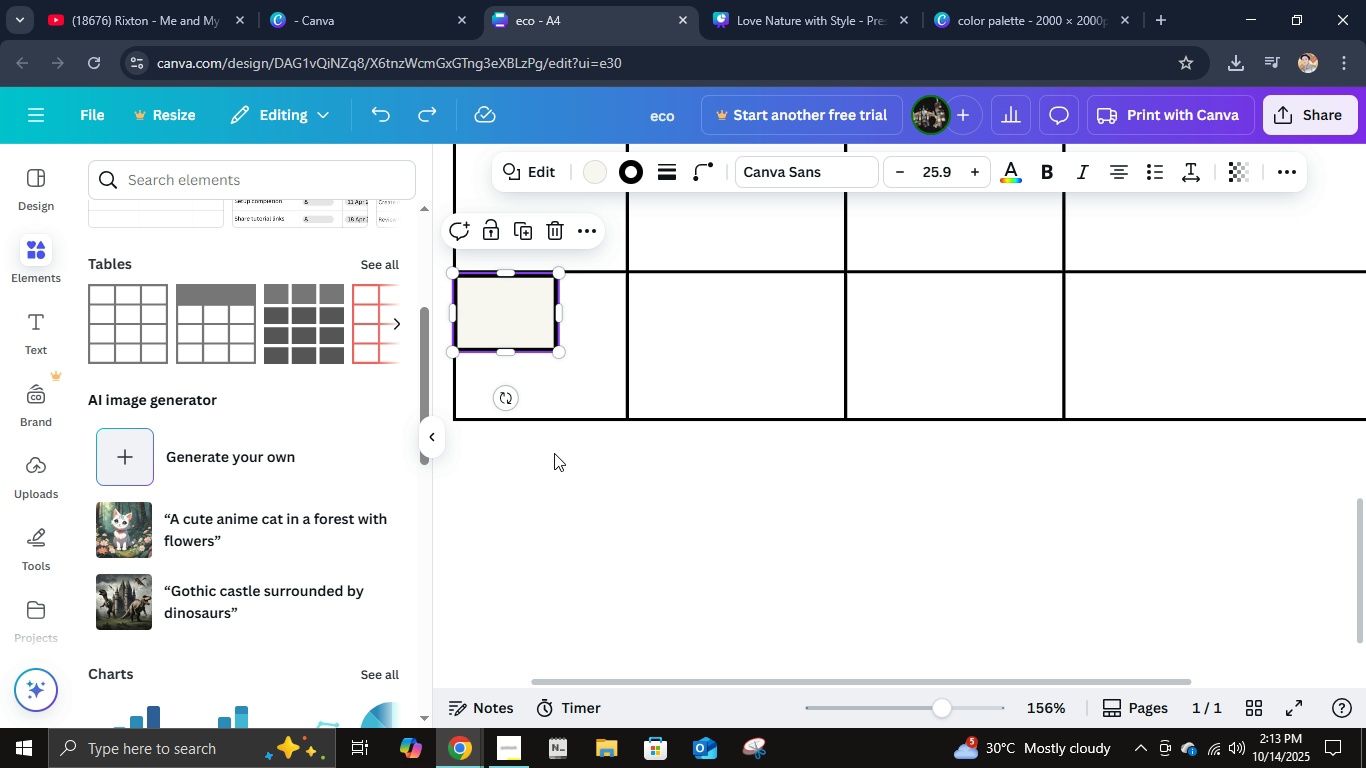 
key(Control+Z)
 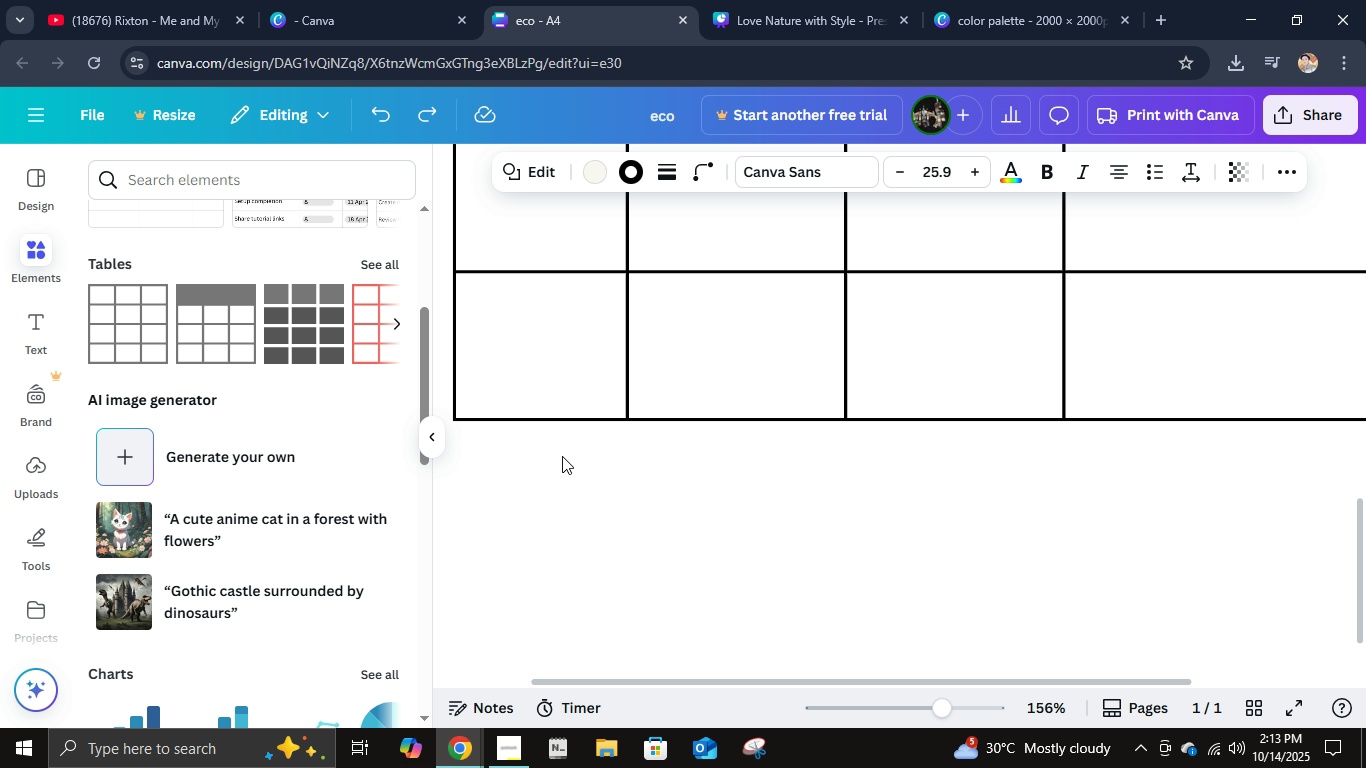 
key(Control+Z)
 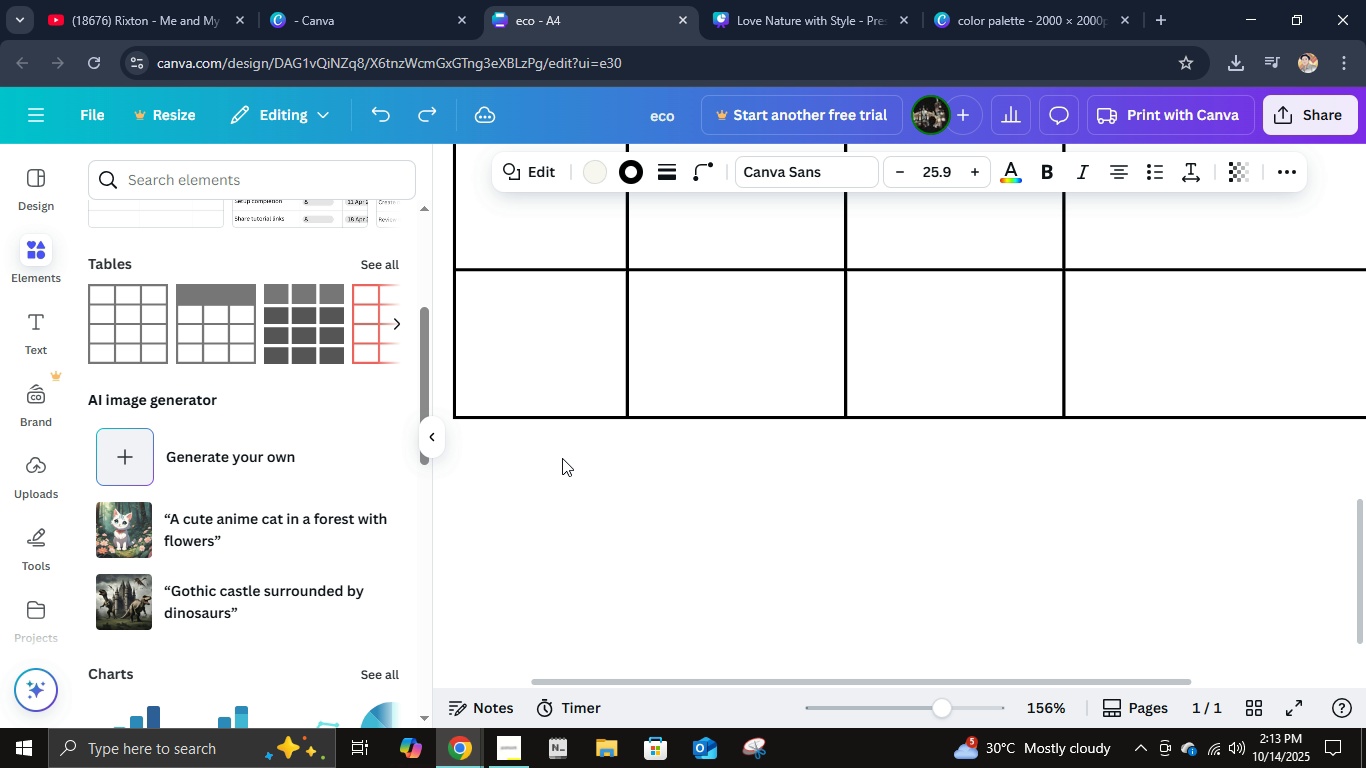 
scroll: coordinate [562, 458], scroll_direction: up, amount: 6.0
 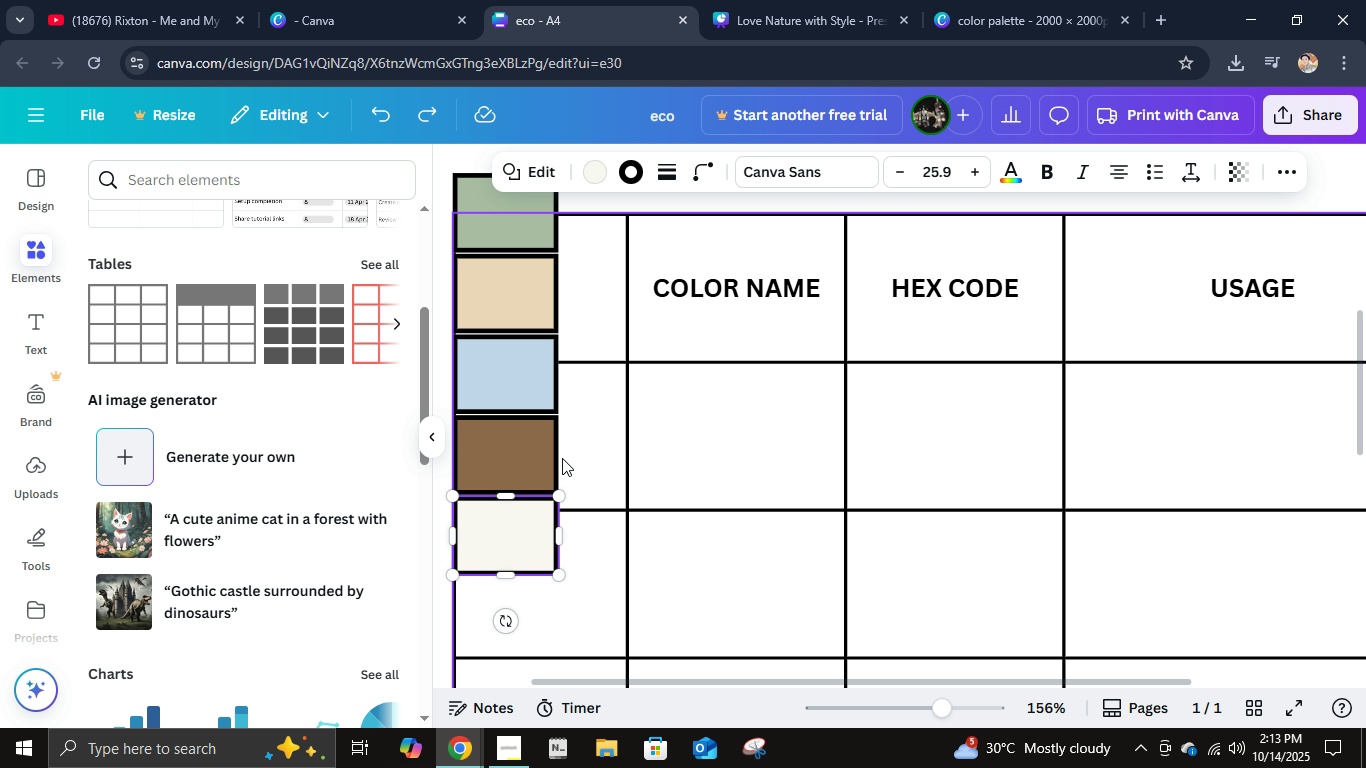 
scroll: coordinate [562, 458], scroll_direction: down, amount: 3.0
 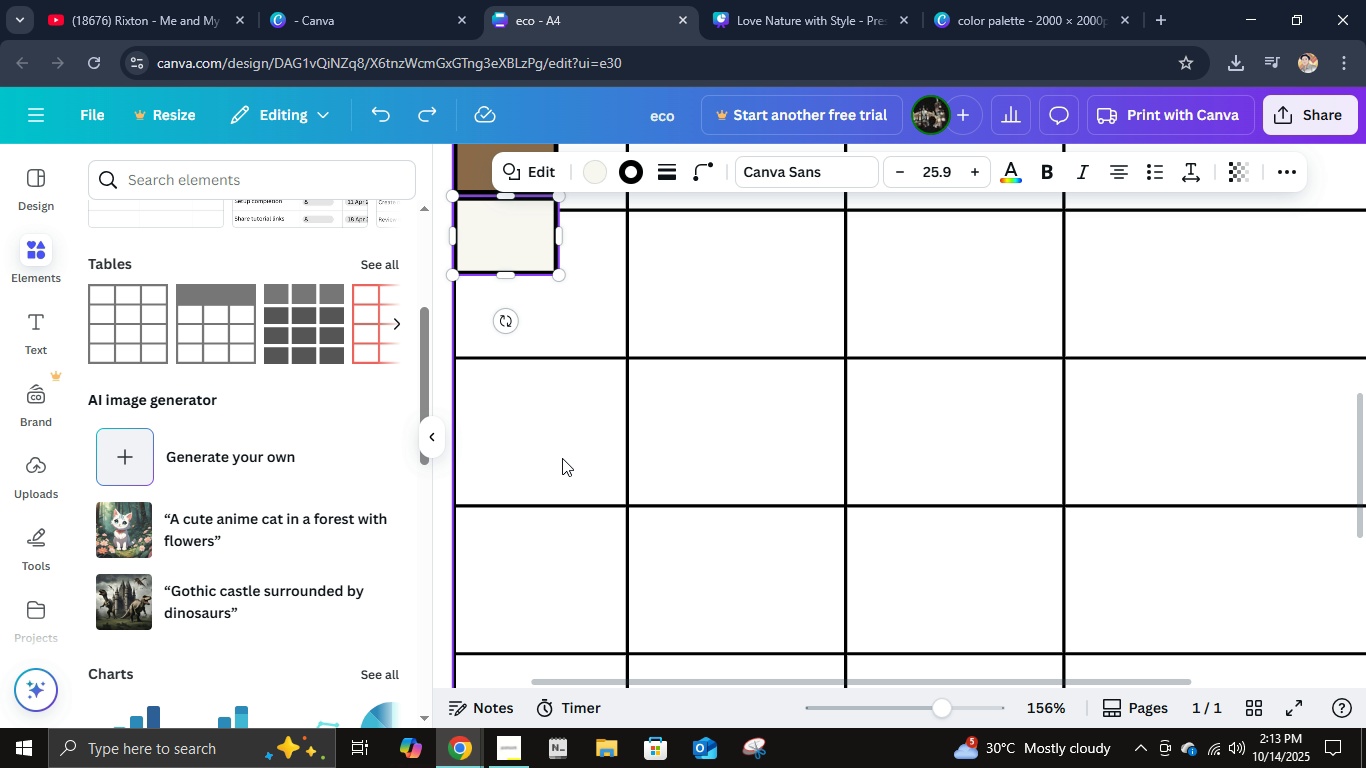 
scroll: coordinate [562, 458], scroll_direction: up, amount: 1.0
 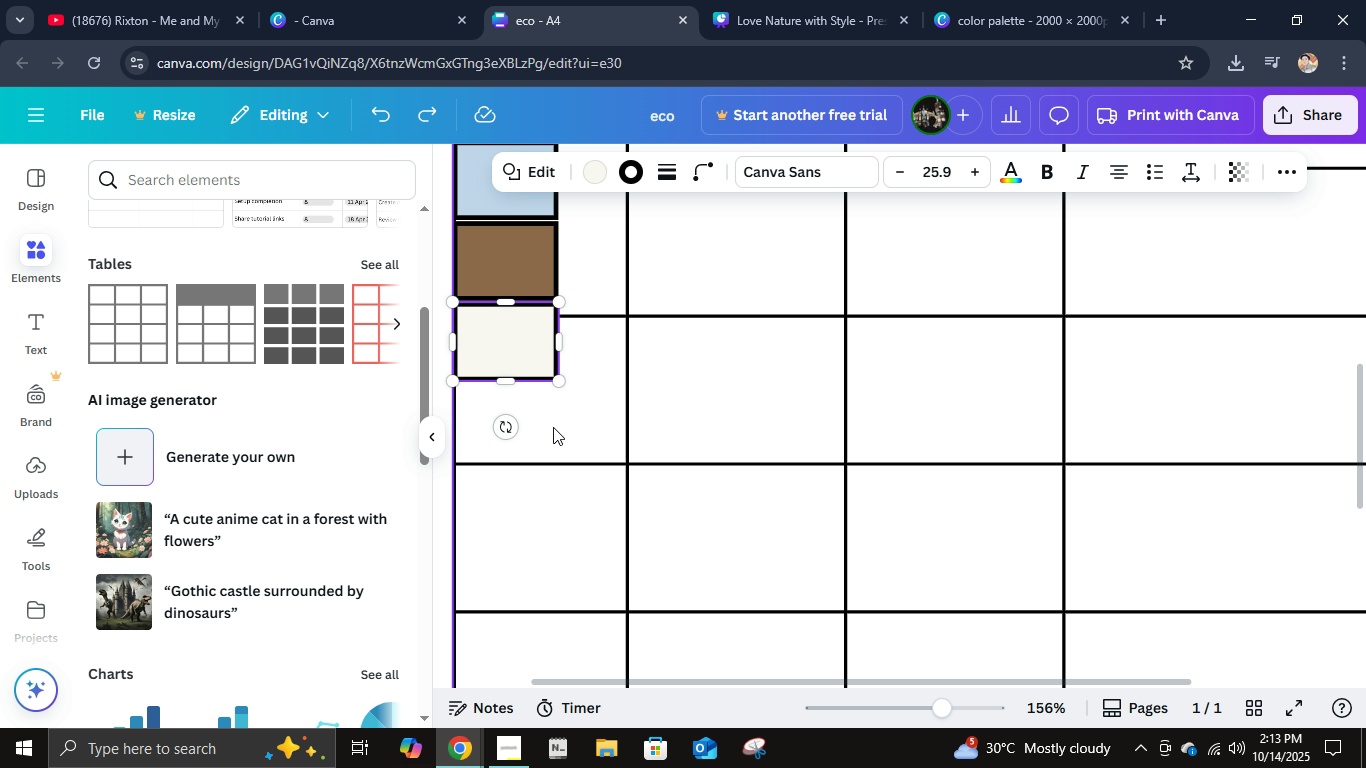 
scroll: coordinate [553, 430], scroll_direction: down, amount: 2.0
 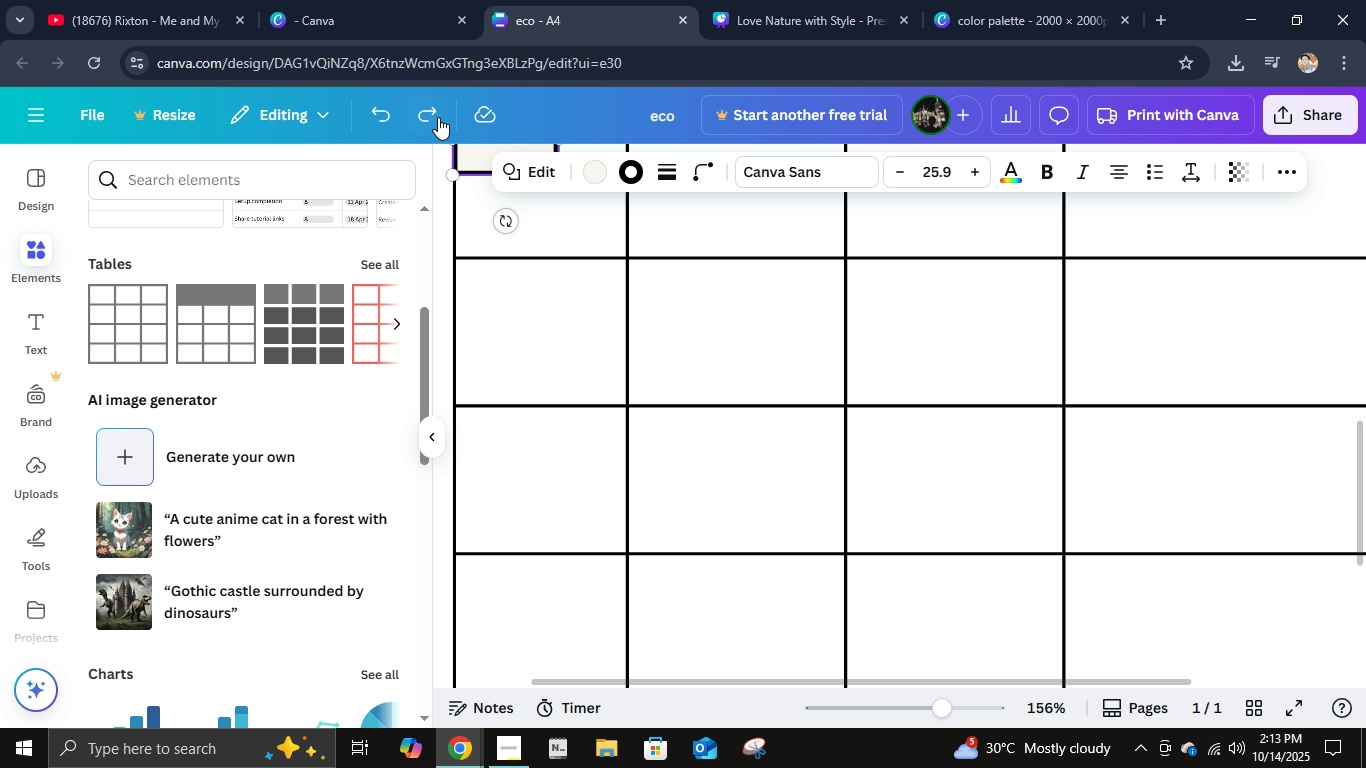 
double_click([434, 113])
 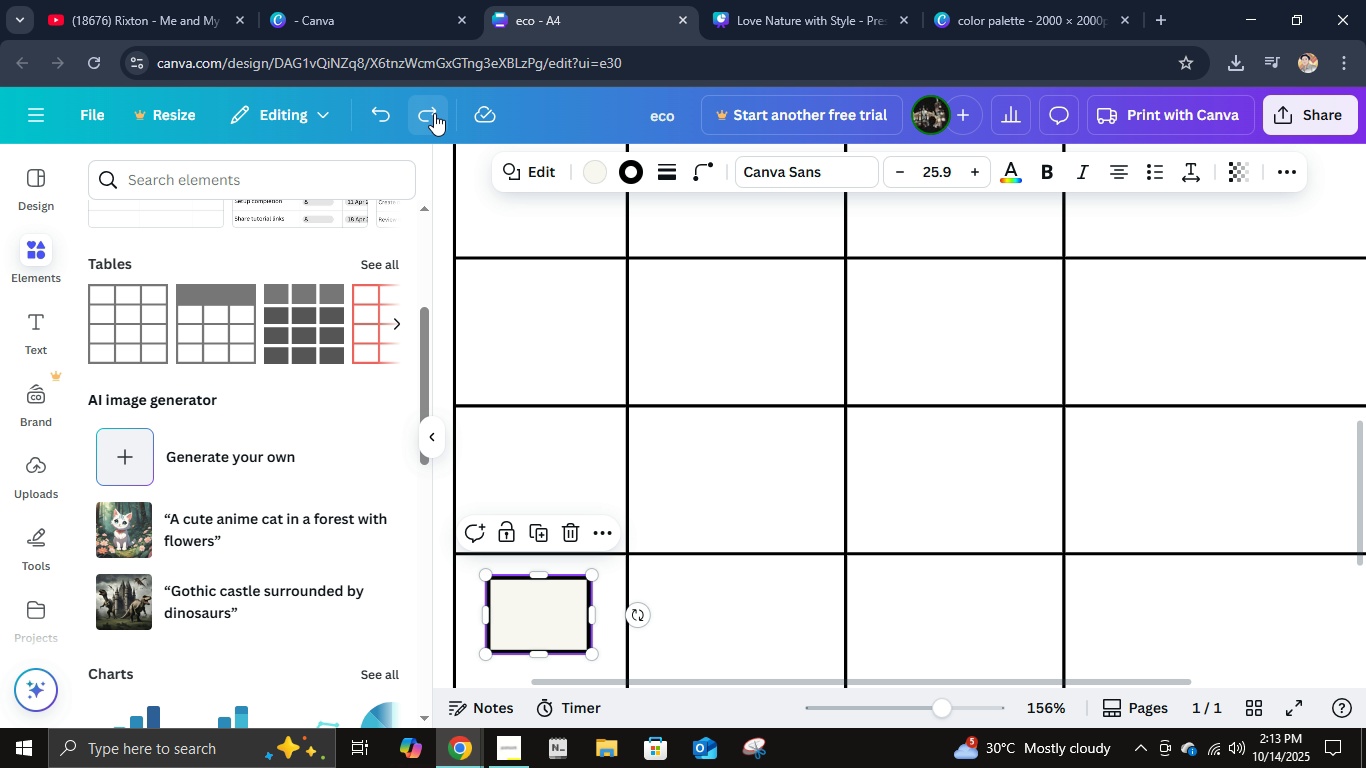 
triple_click([434, 113])
 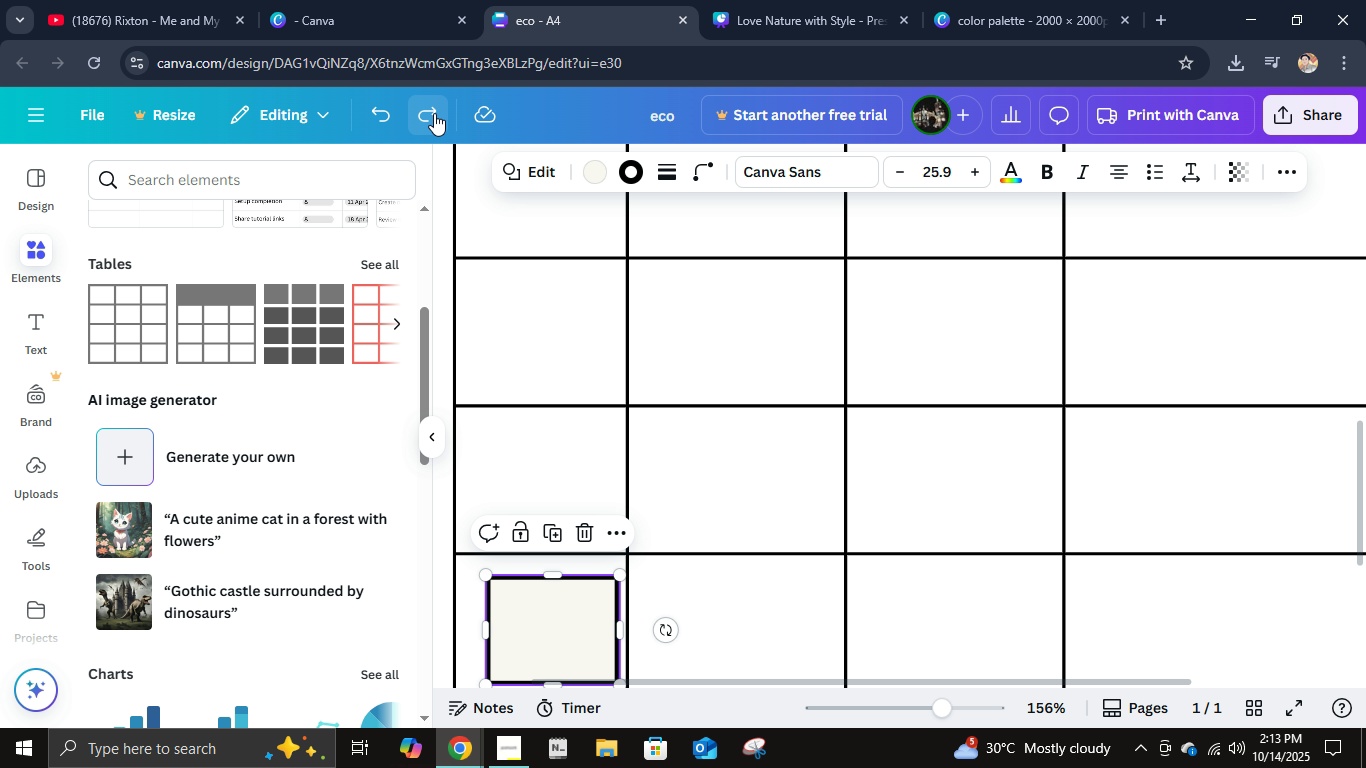 
triple_click([434, 113])
 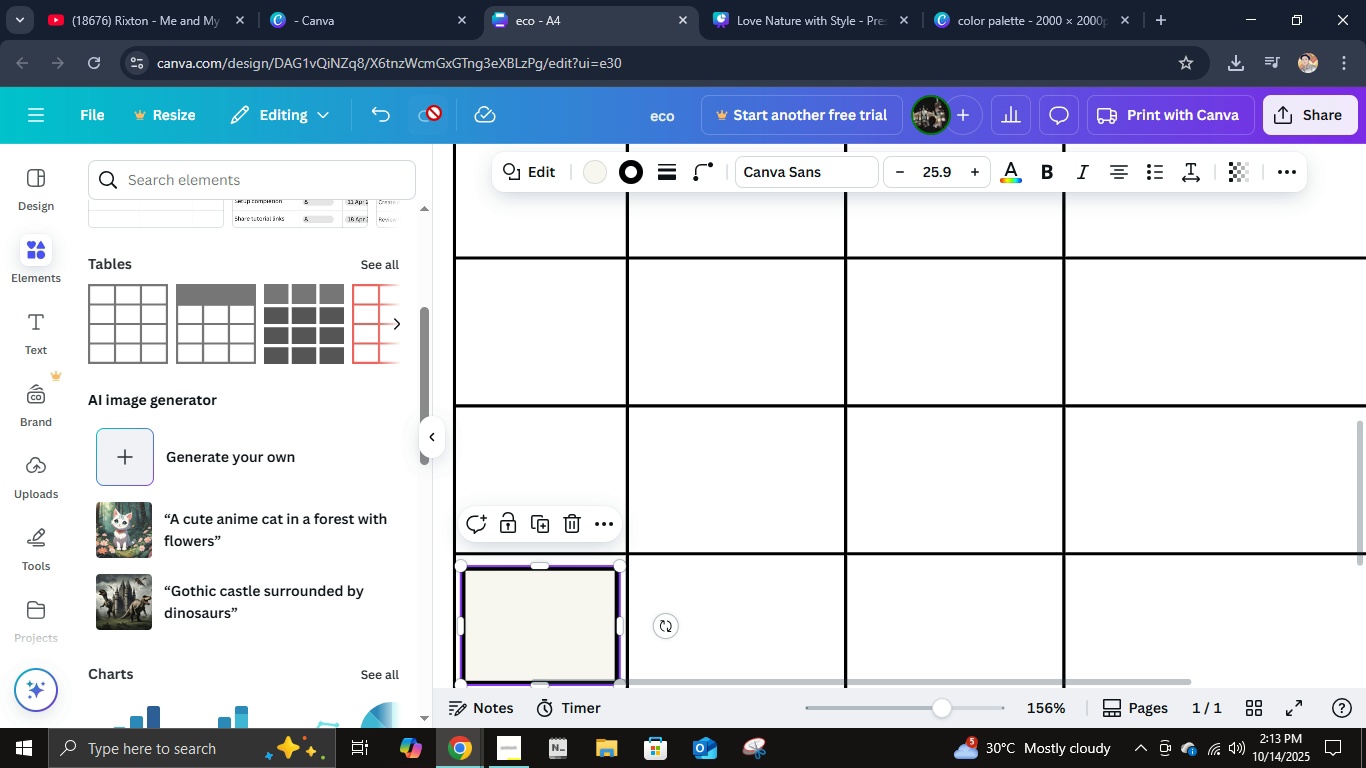 
triple_click([434, 113])
 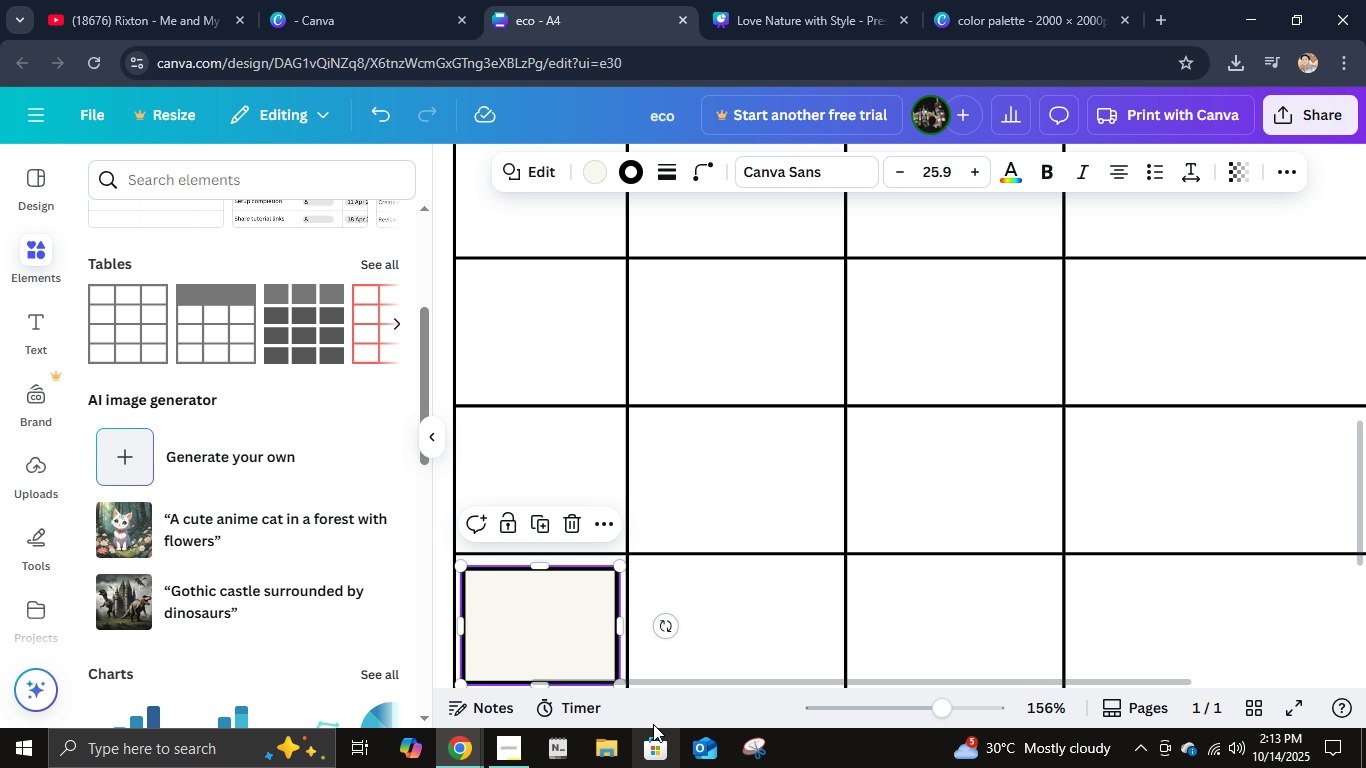 
scroll: coordinate [555, 470], scroll_direction: down, amount: 3.0
 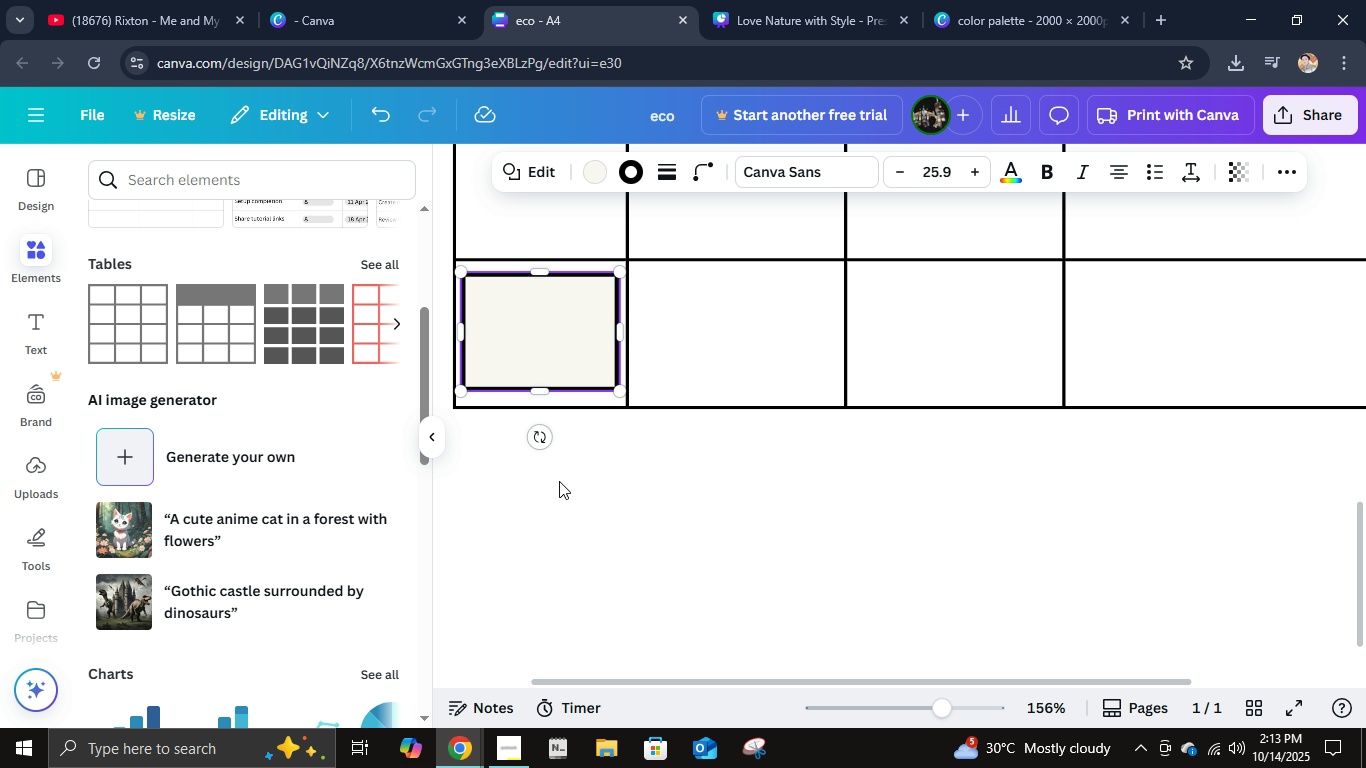 
scroll: coordinate [559, 481], scroll_direction: up, amount: 1.0
 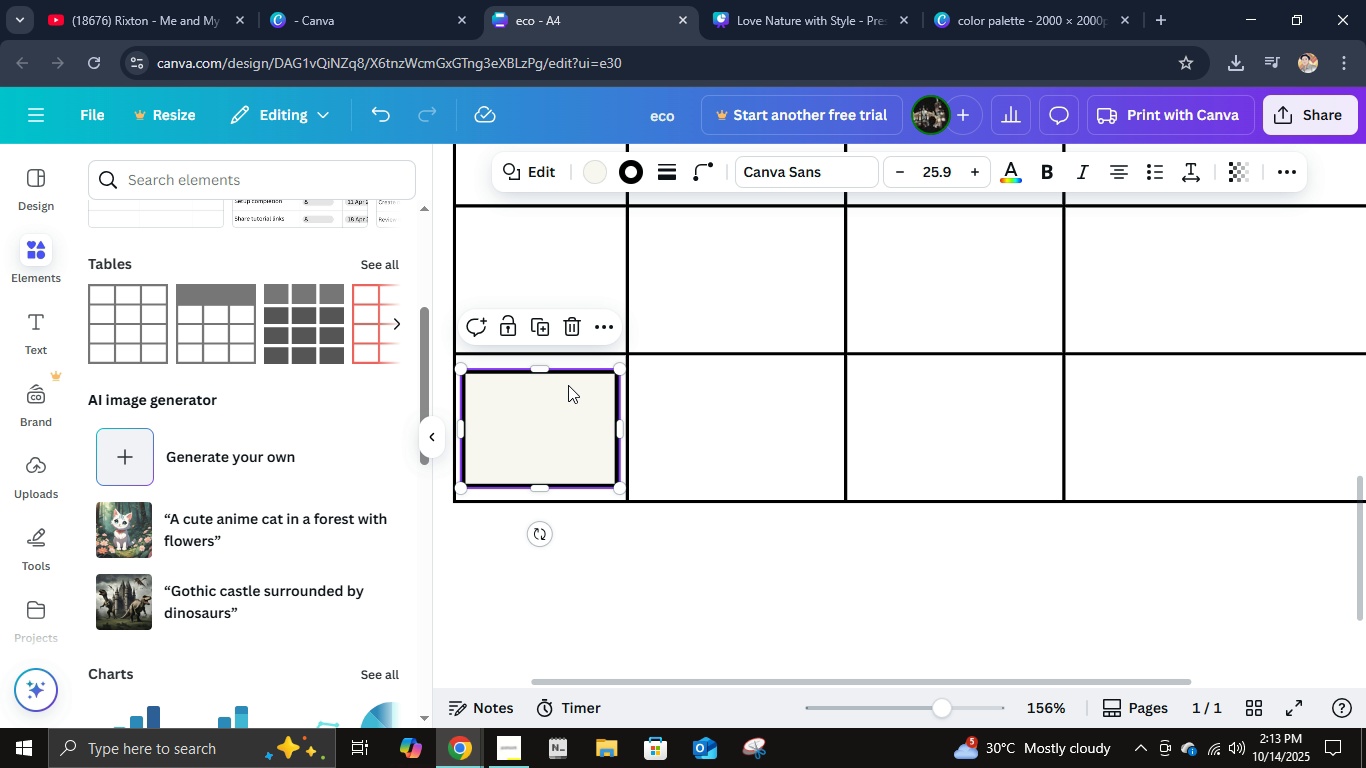 
left_click([699, 168])
 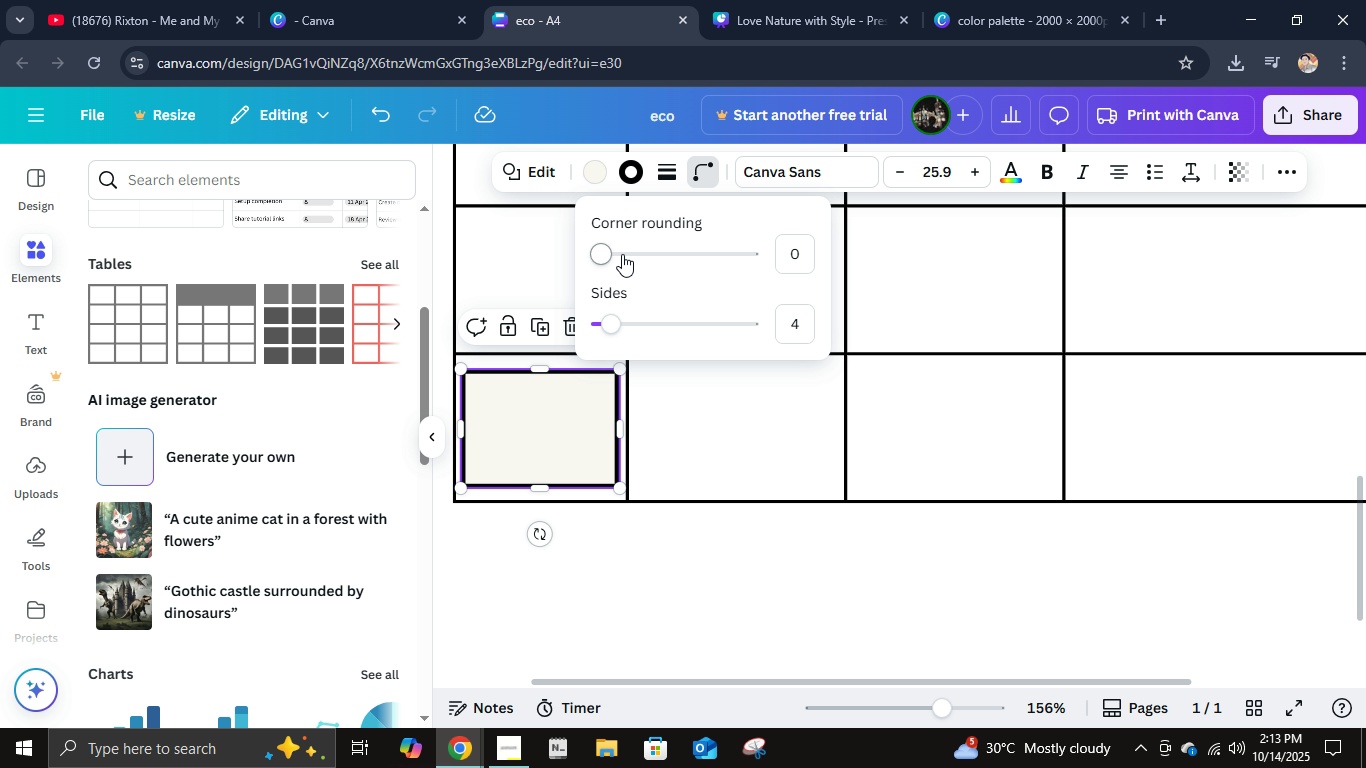 
left_click([625, 251])
 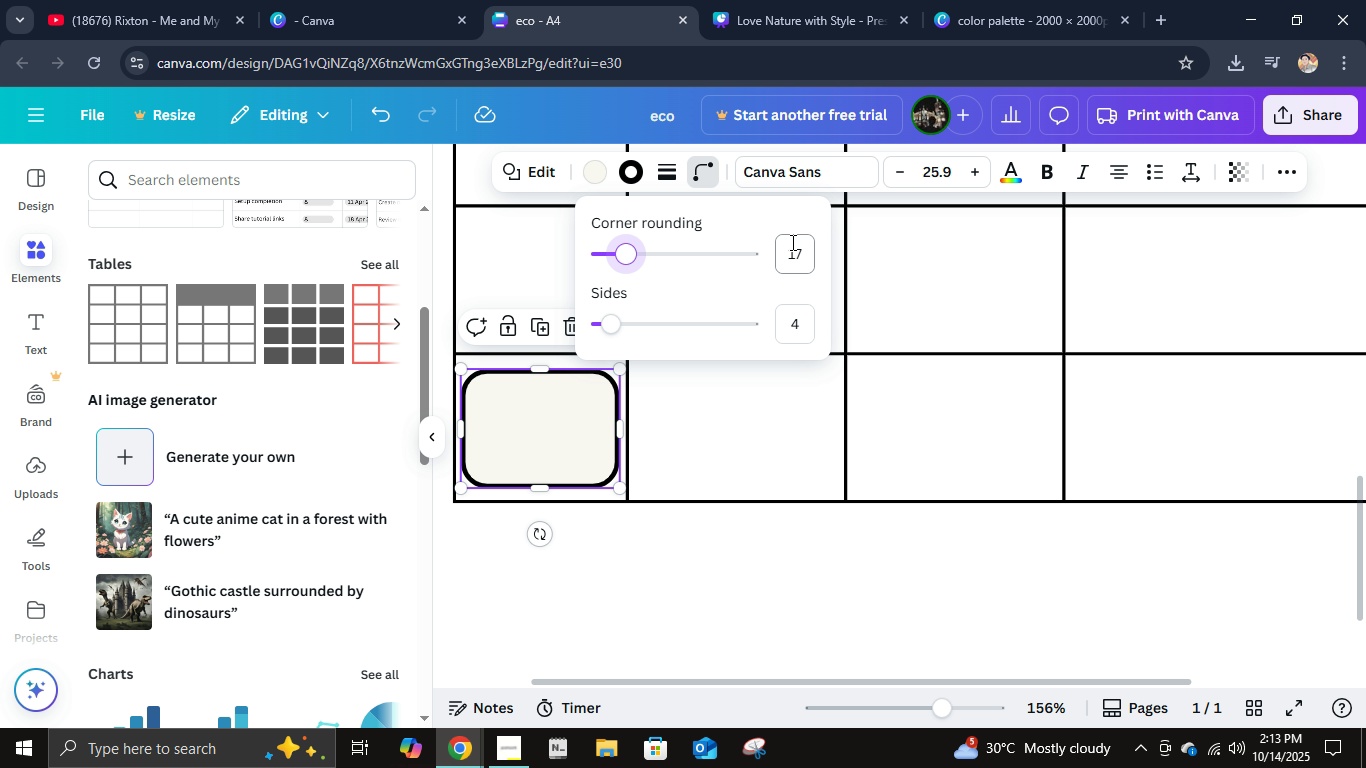 
left_click([800, 239])
 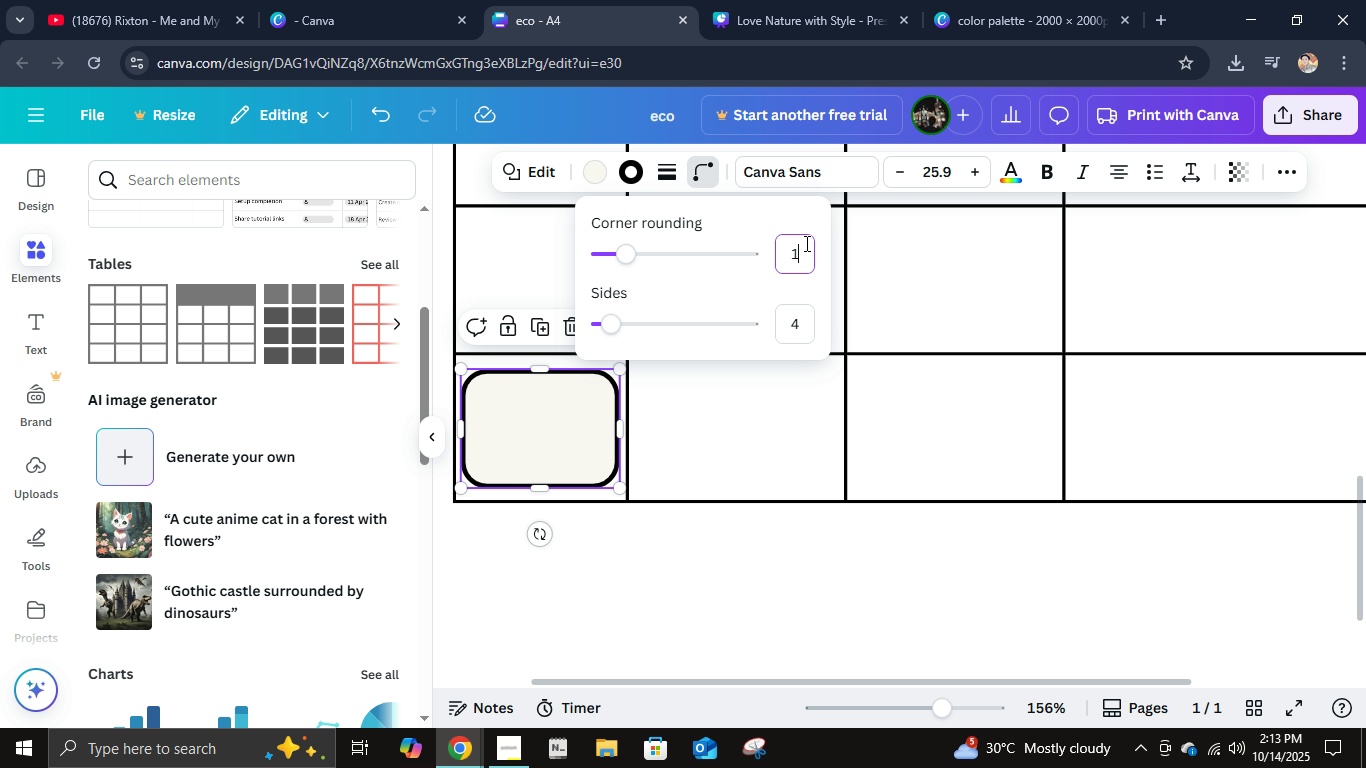 
key(Numpad1)
 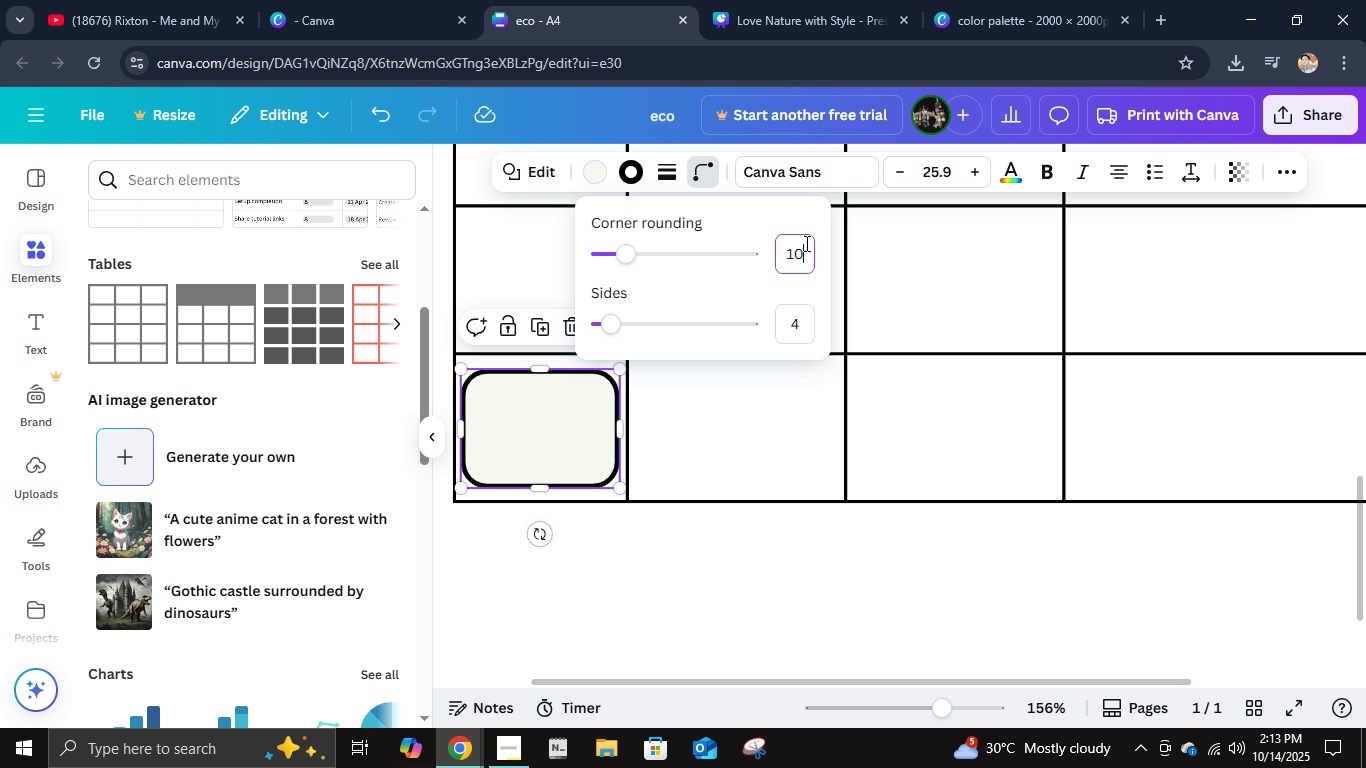 
key(Numpad0)
 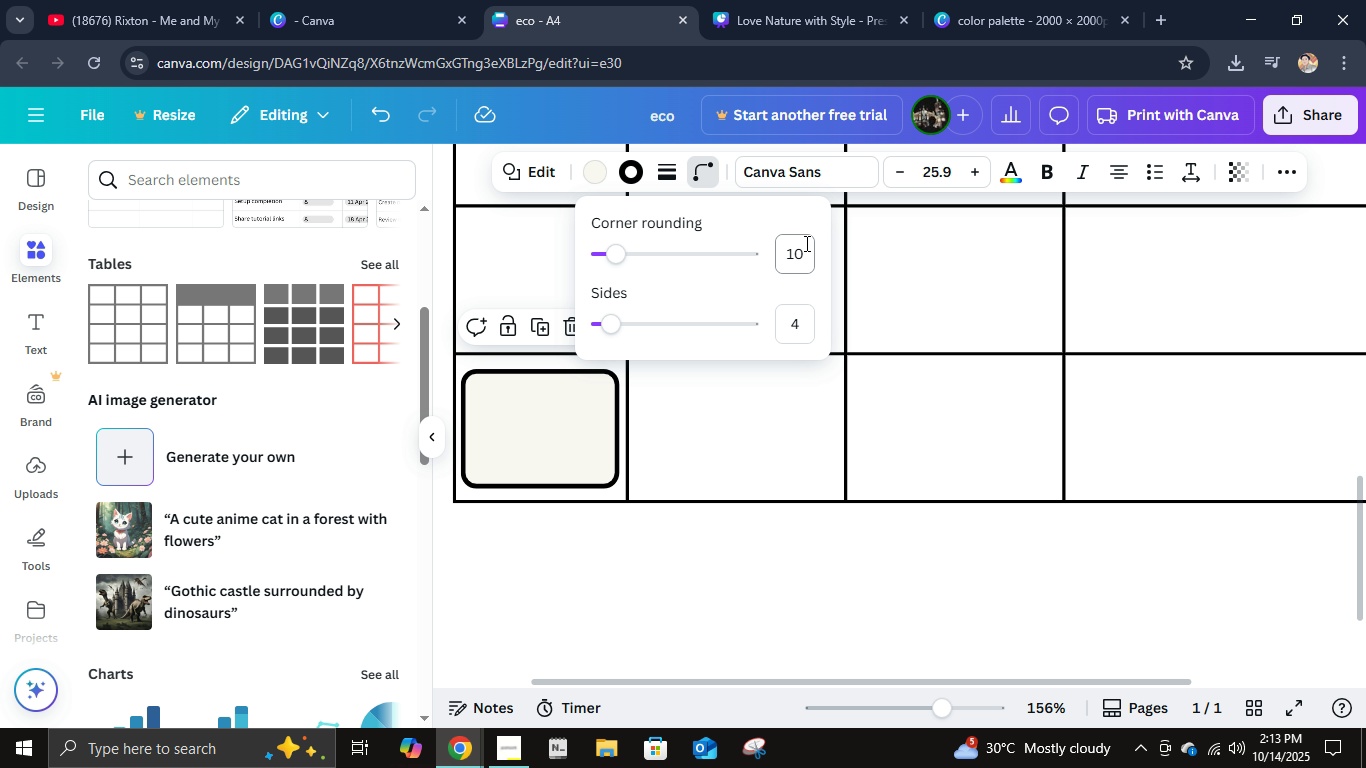 
key(NumpadEnter)
 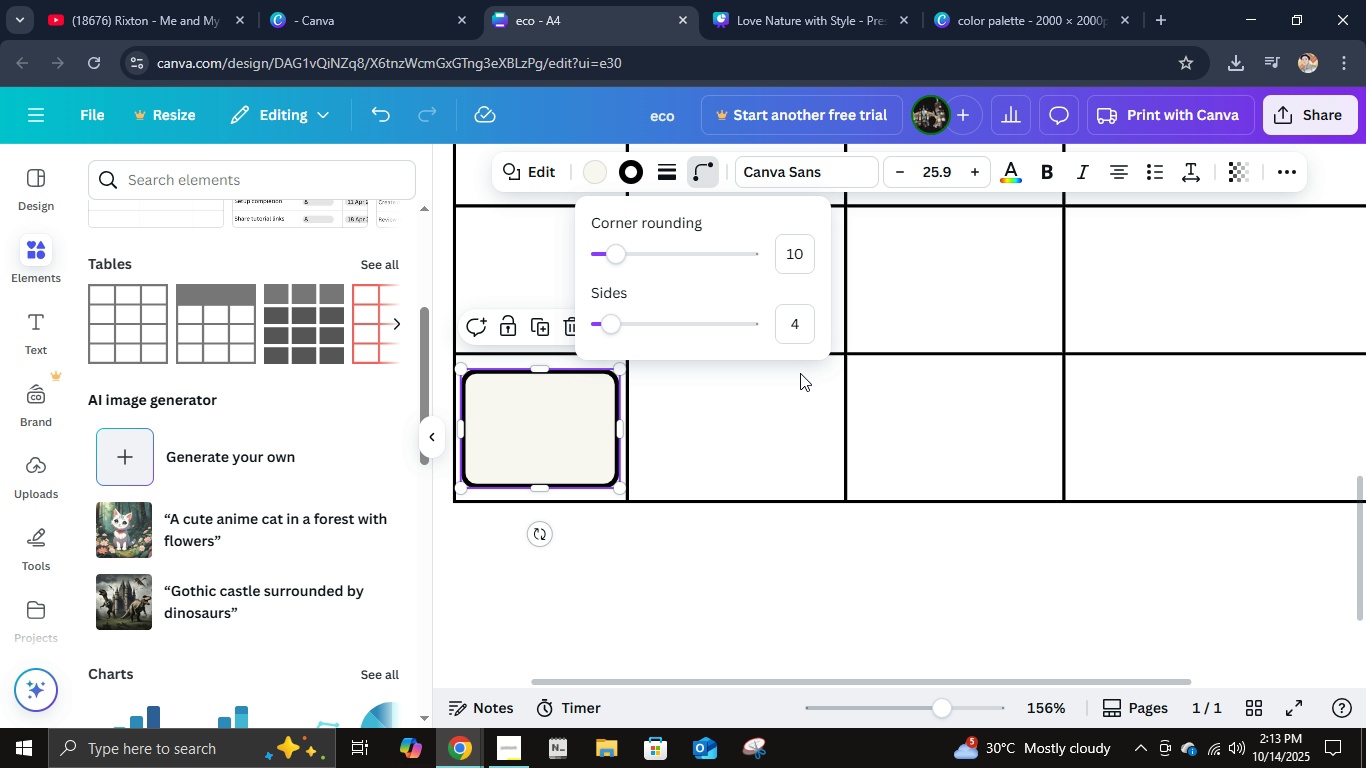 
left_click([799, 404])
 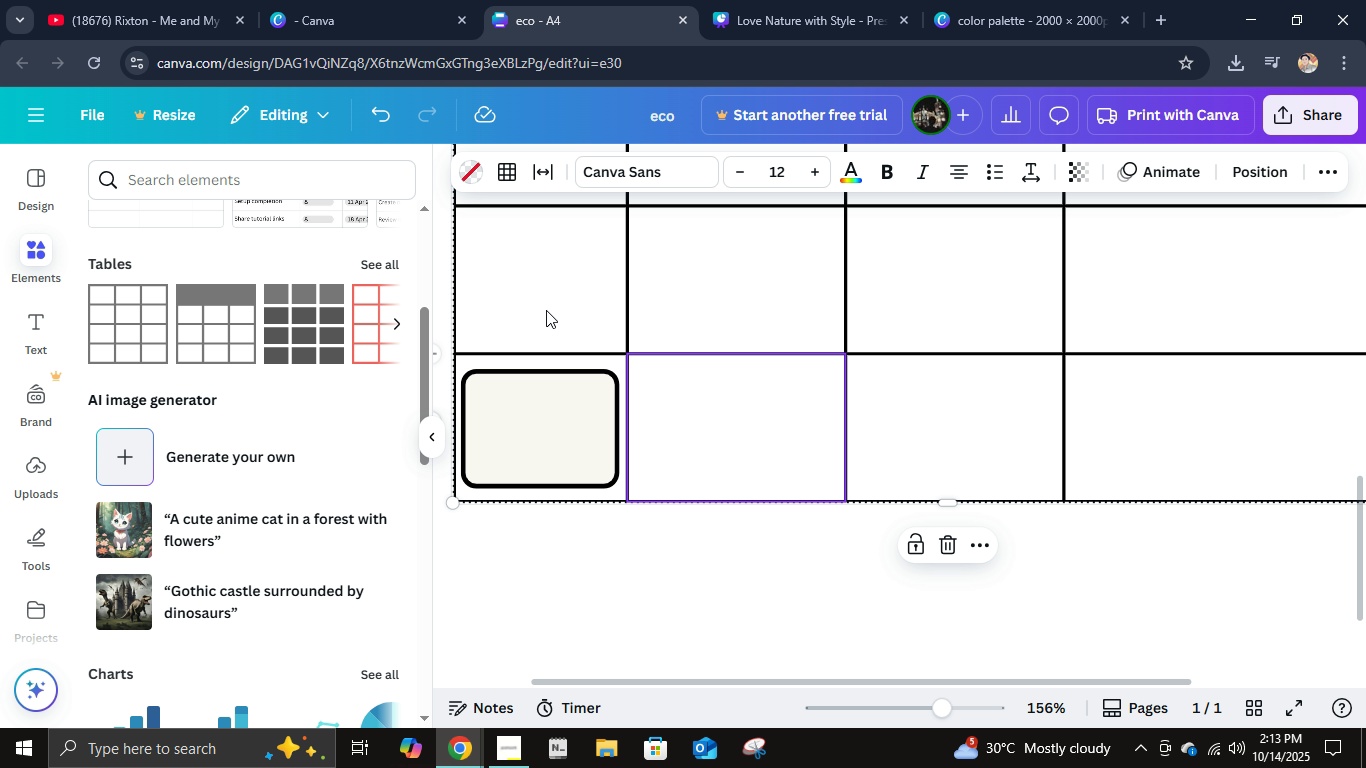 
scroll: coordinate [545, 305], scroll_direction: up, amount: 4.0
 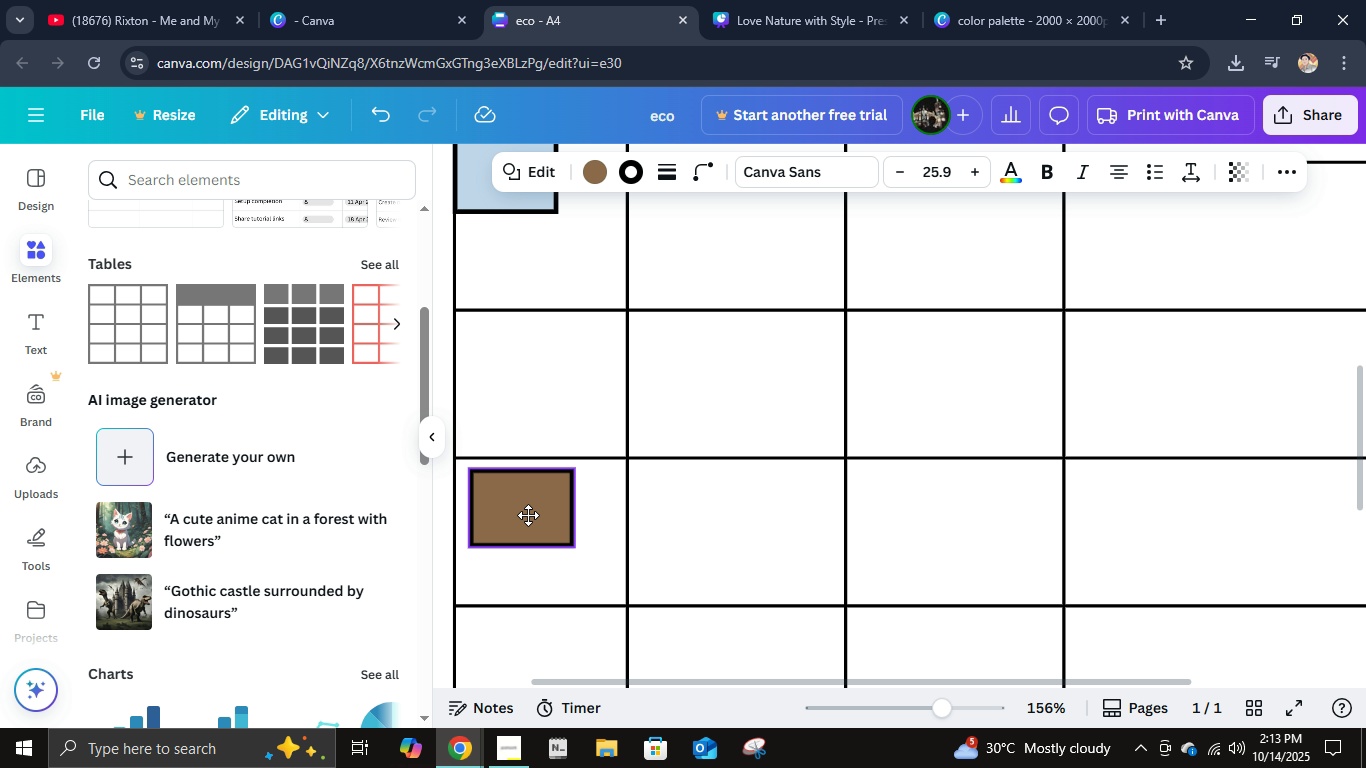 
scroll: coordinate [526, 478], scroll_direction: down, amount: 3.0
 